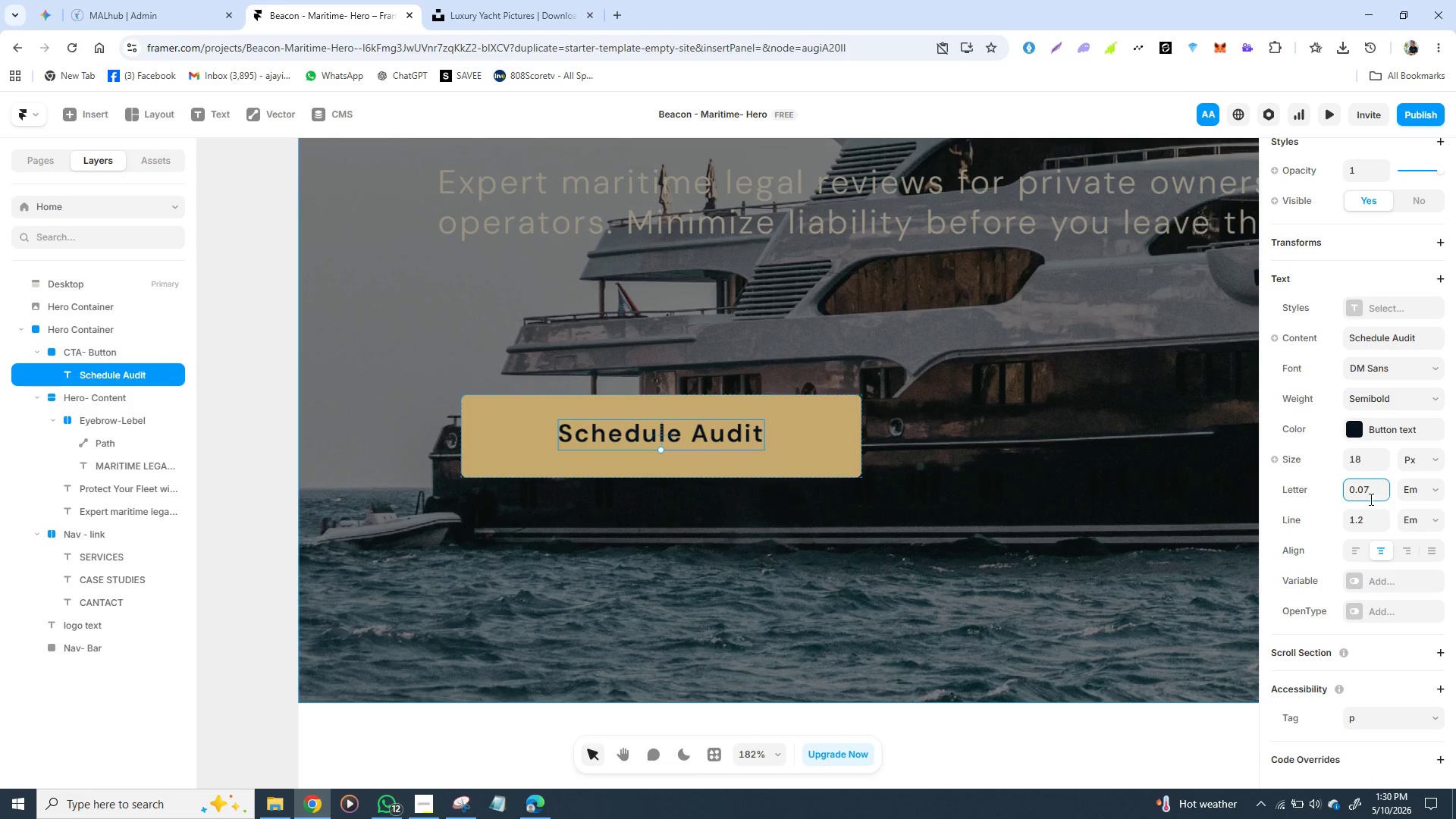 
wait(21.94)
 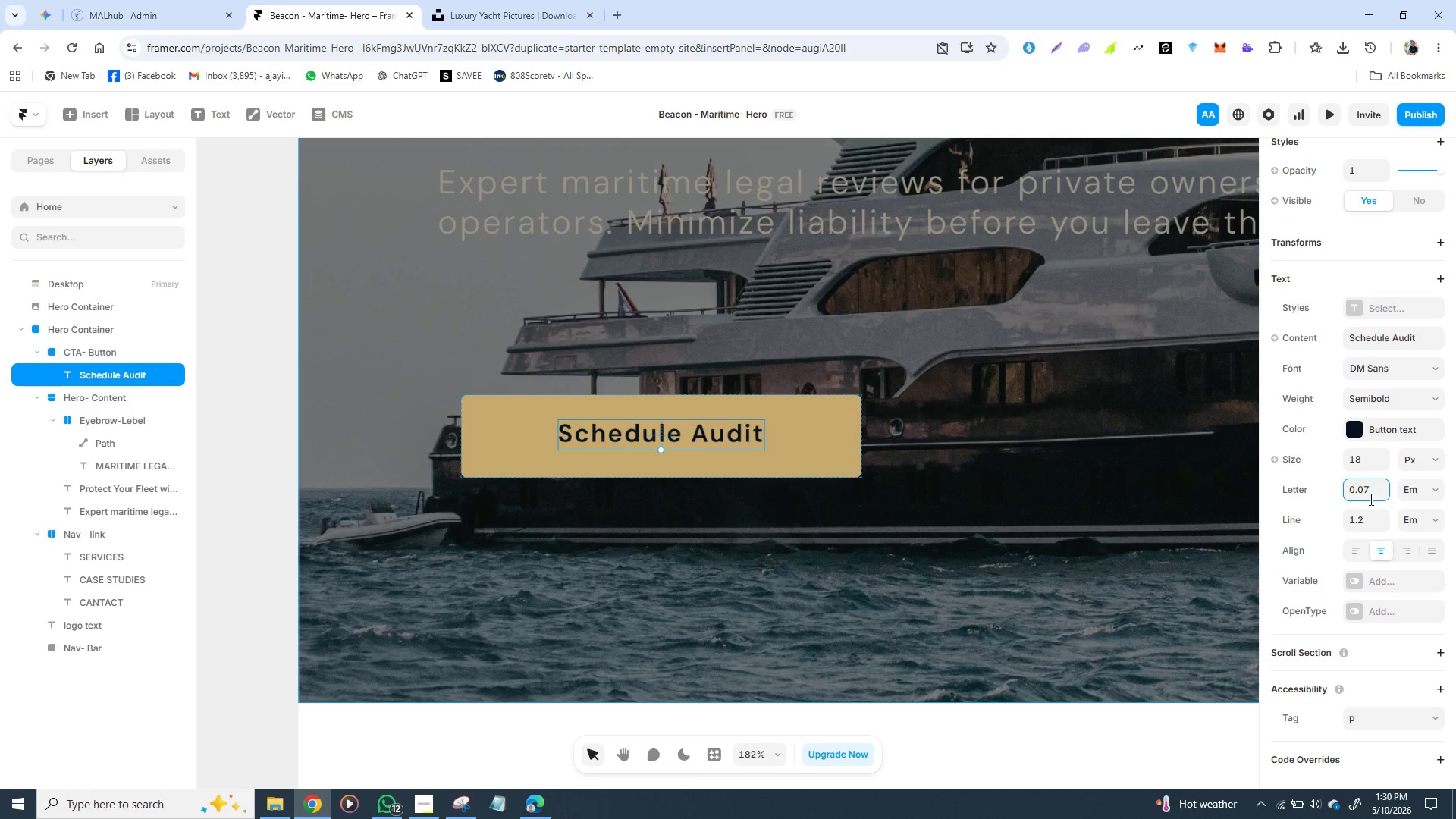 
key(Backspace)
 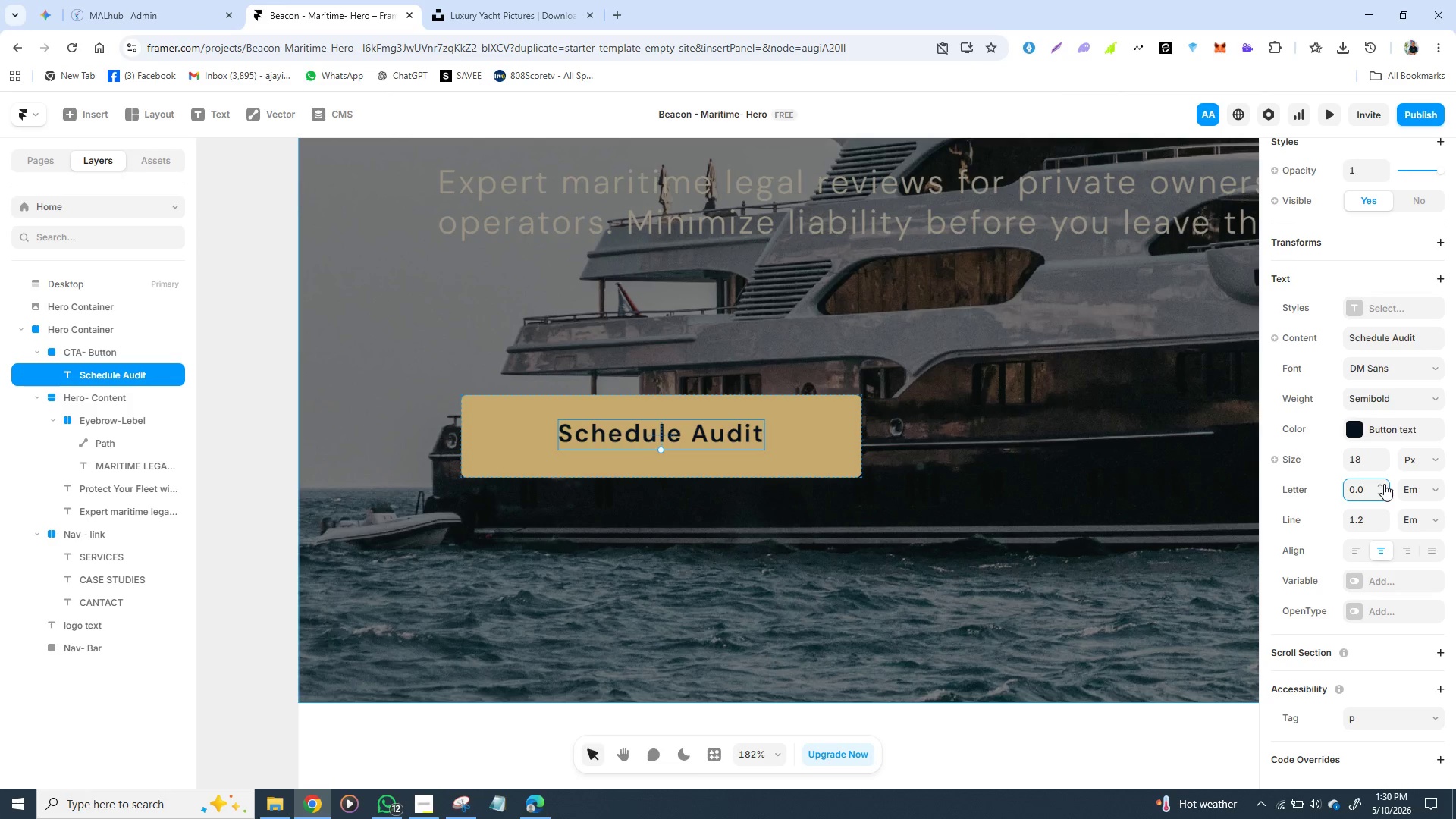 
key(2)
 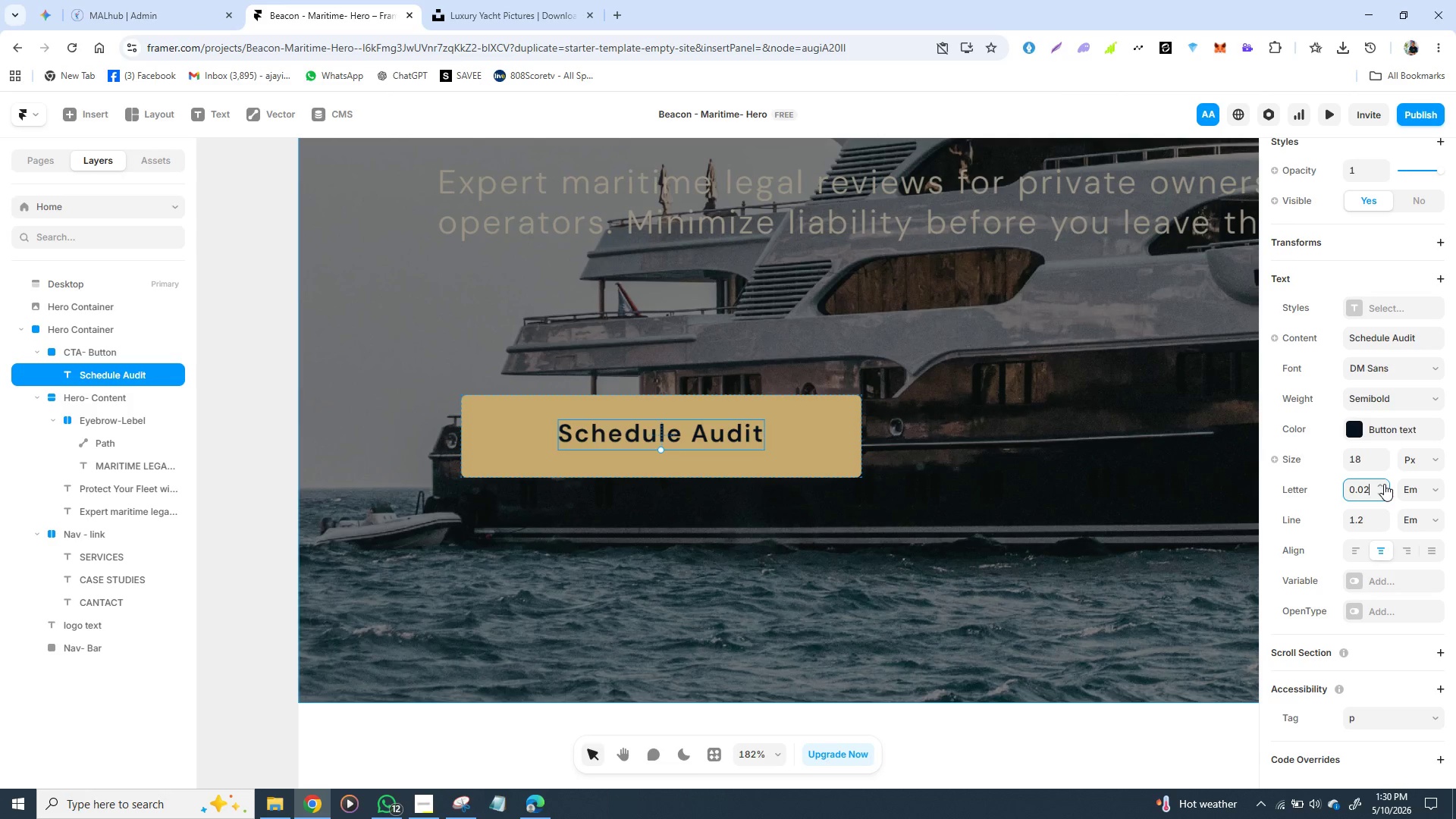 
key(Enter)
 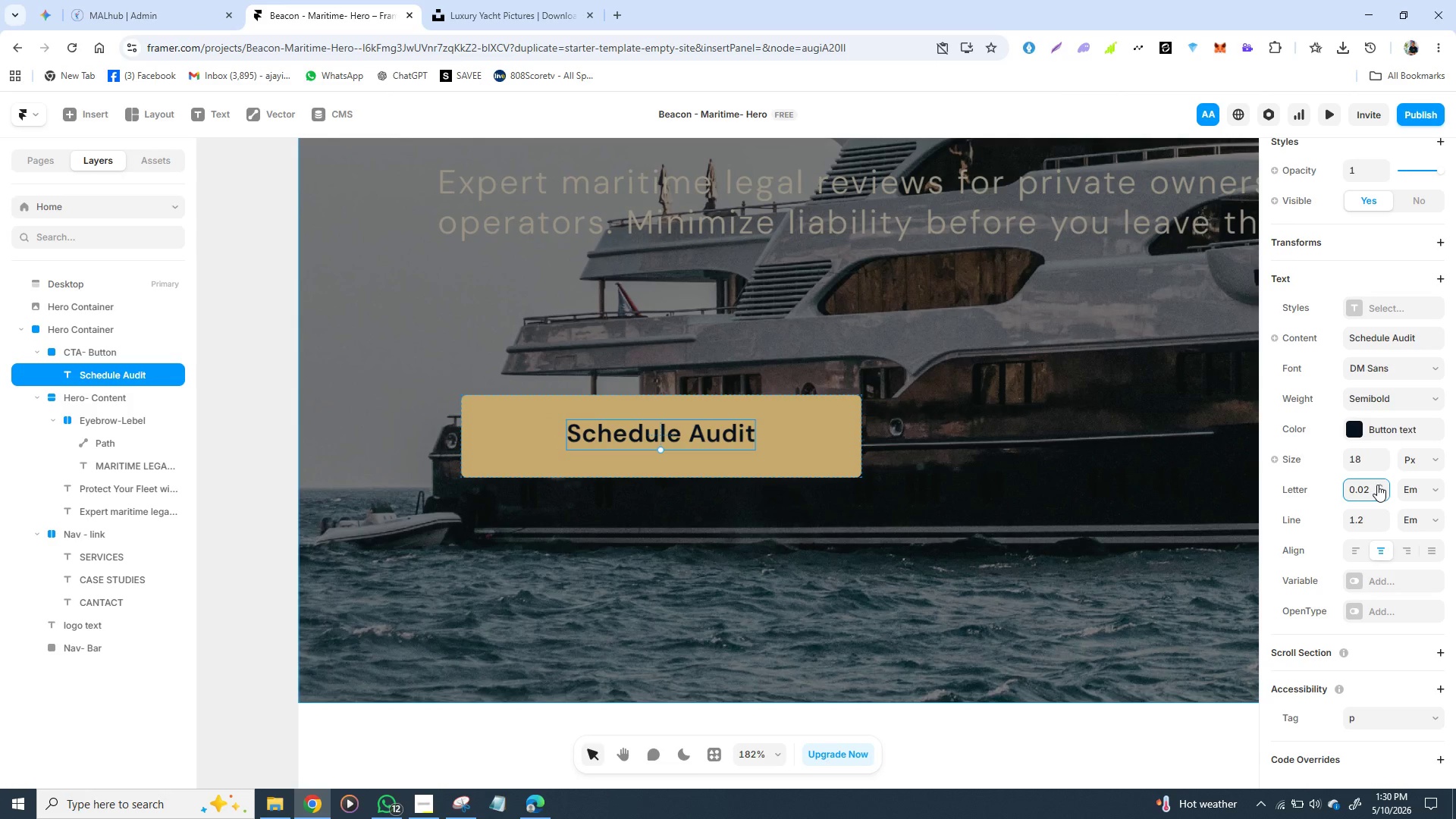 
wait(11.41)
 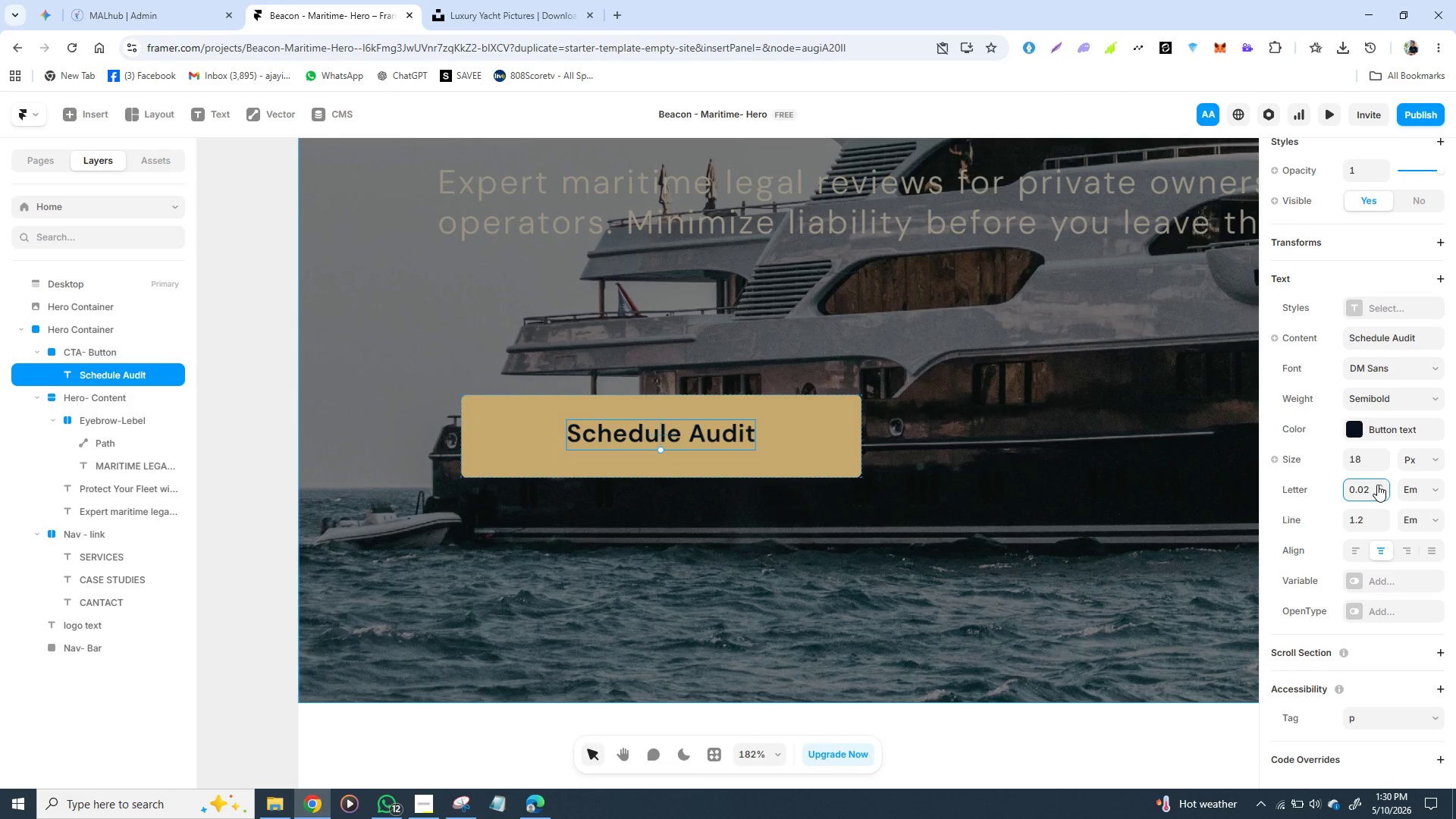 
double_click([101, 372])
 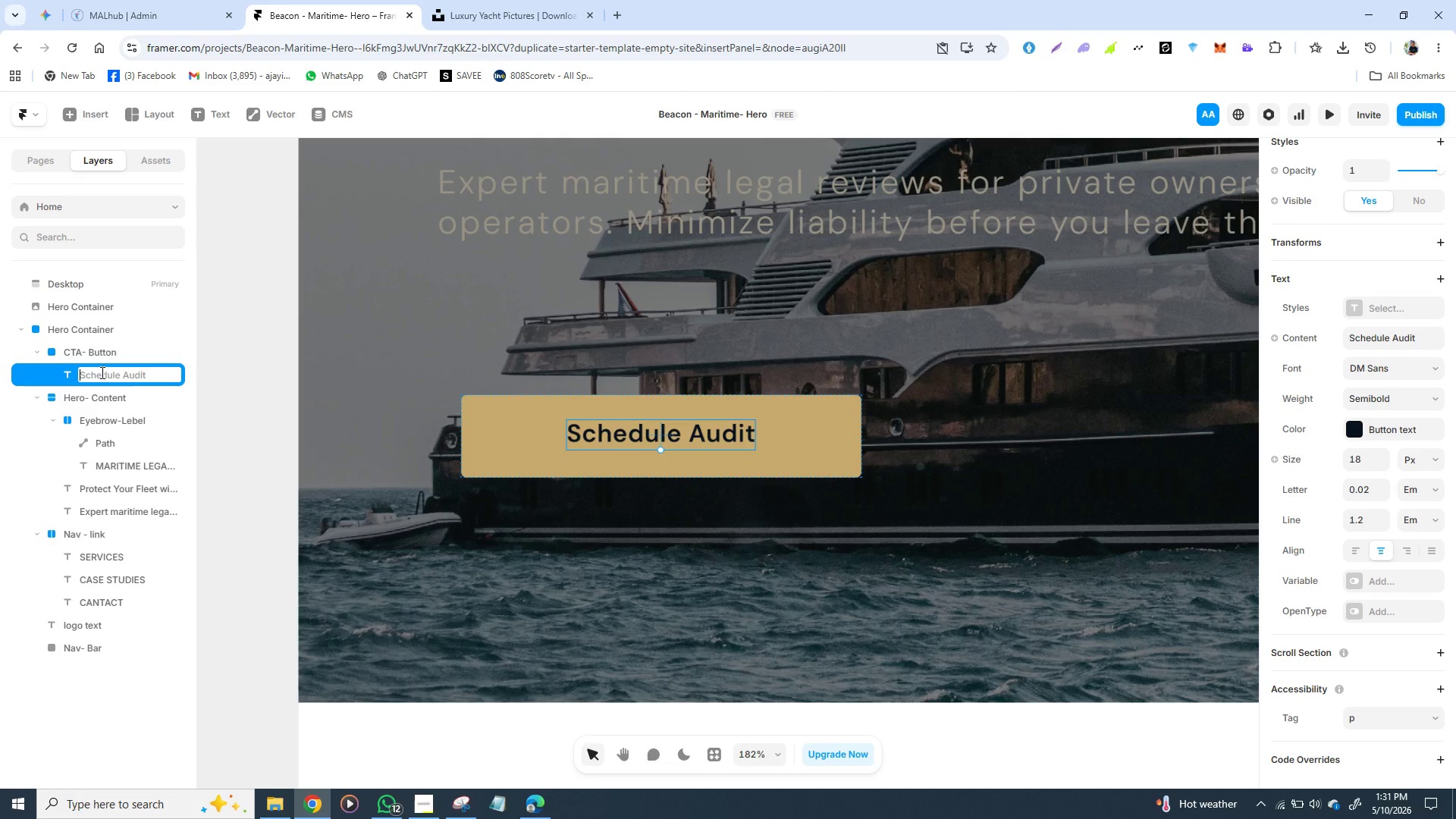 
triple_click([101, 372])
 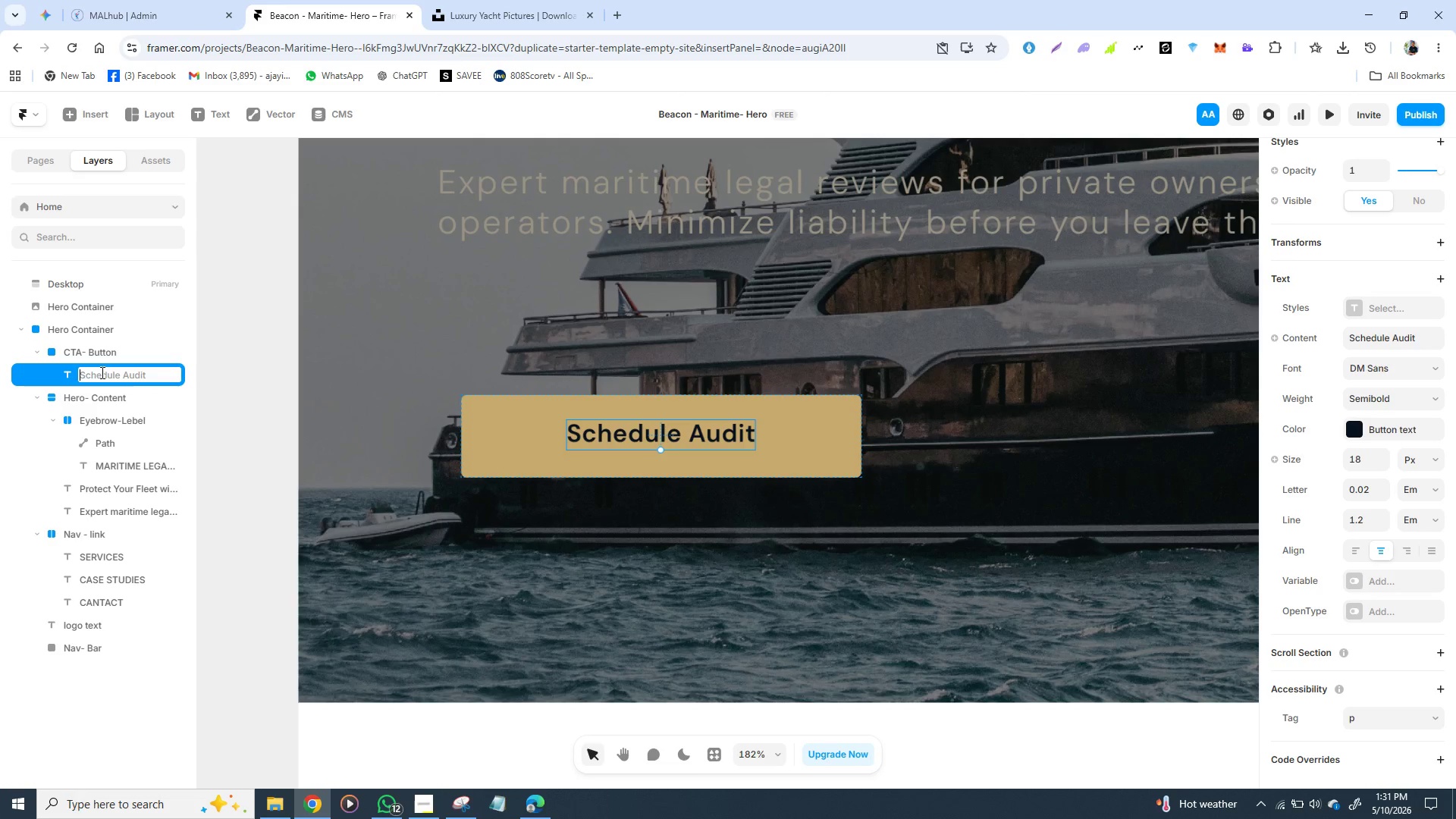 
type(CTA- )
 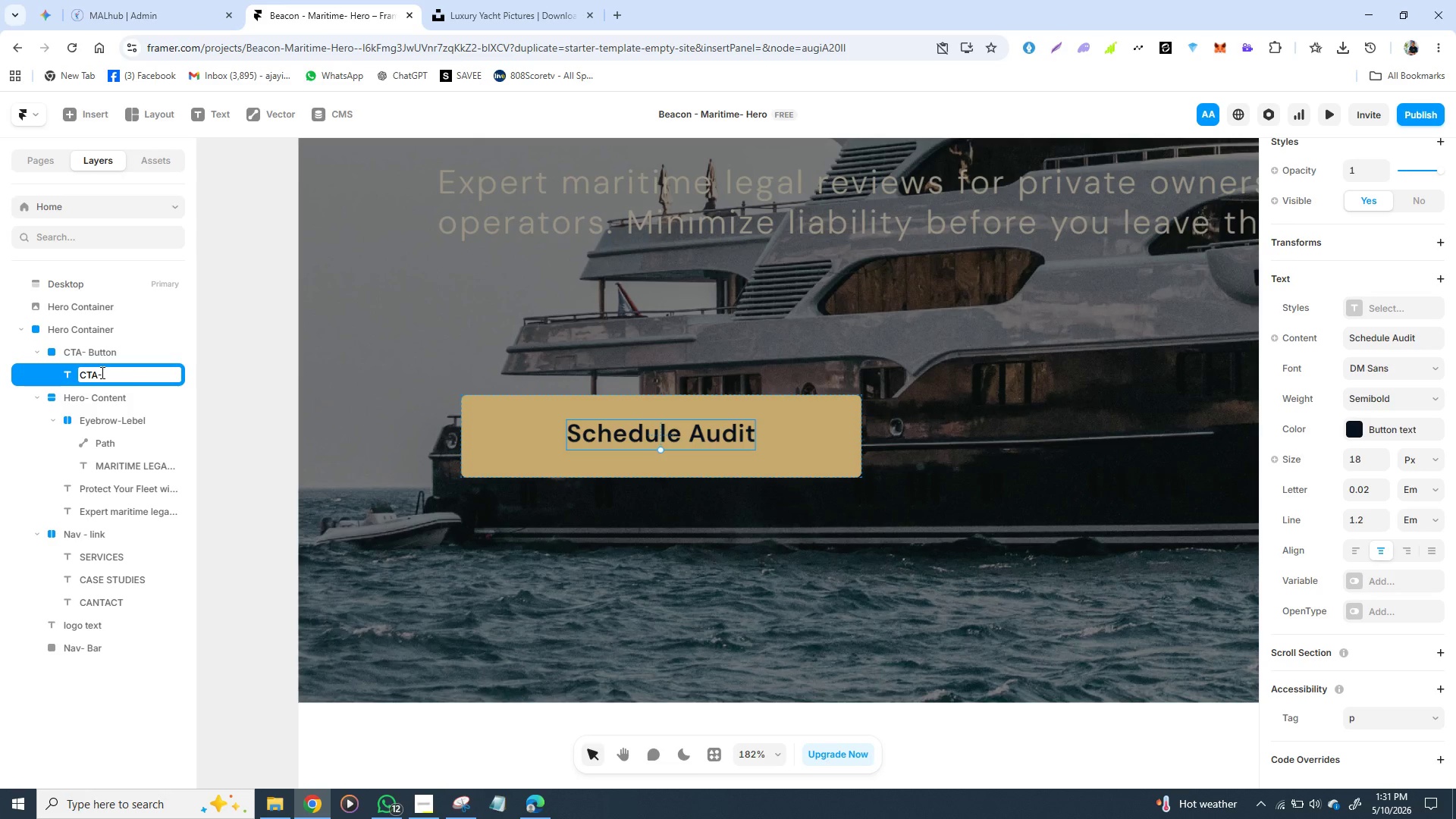 
type(Label)
 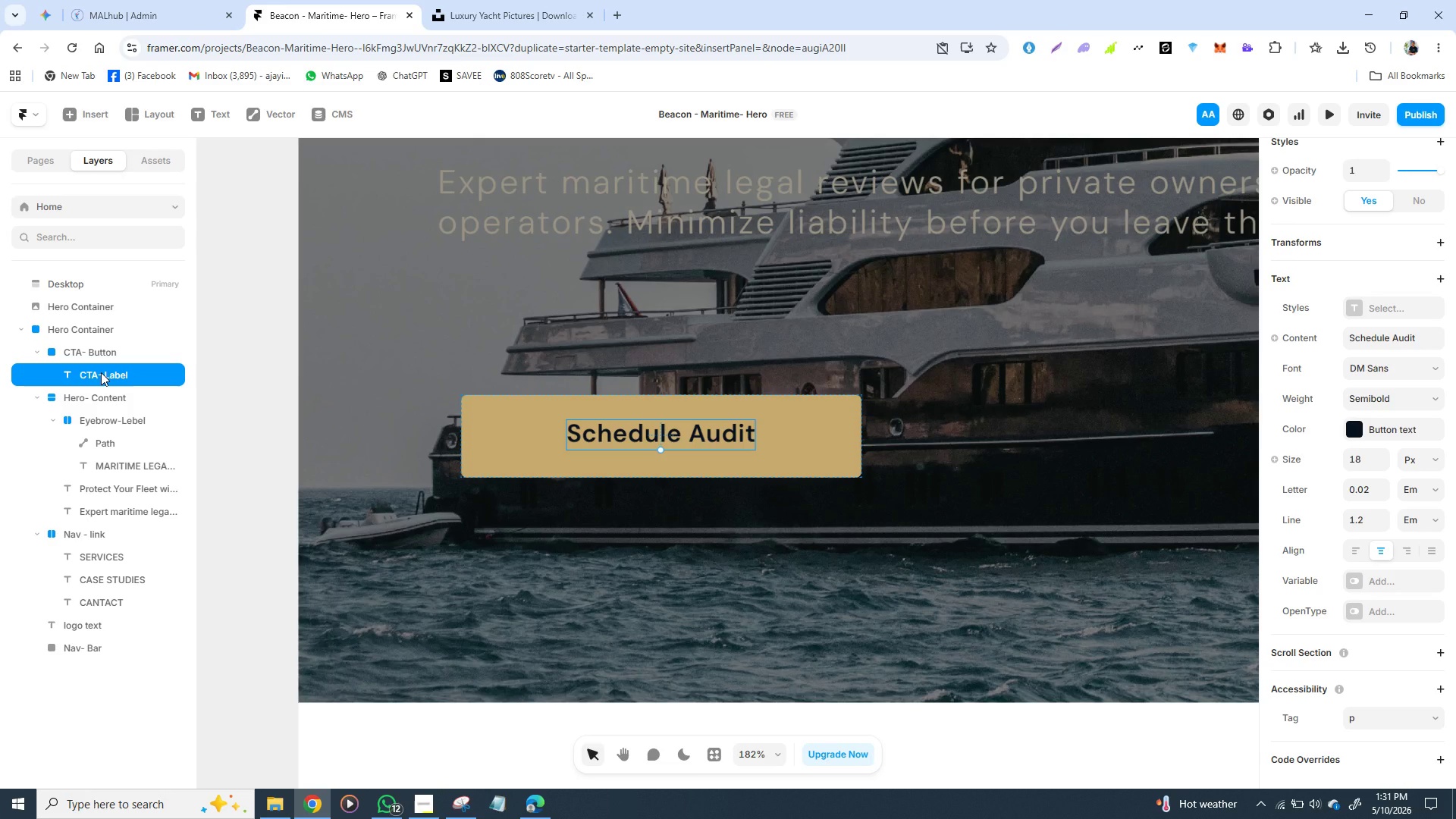 
key(Enter)
 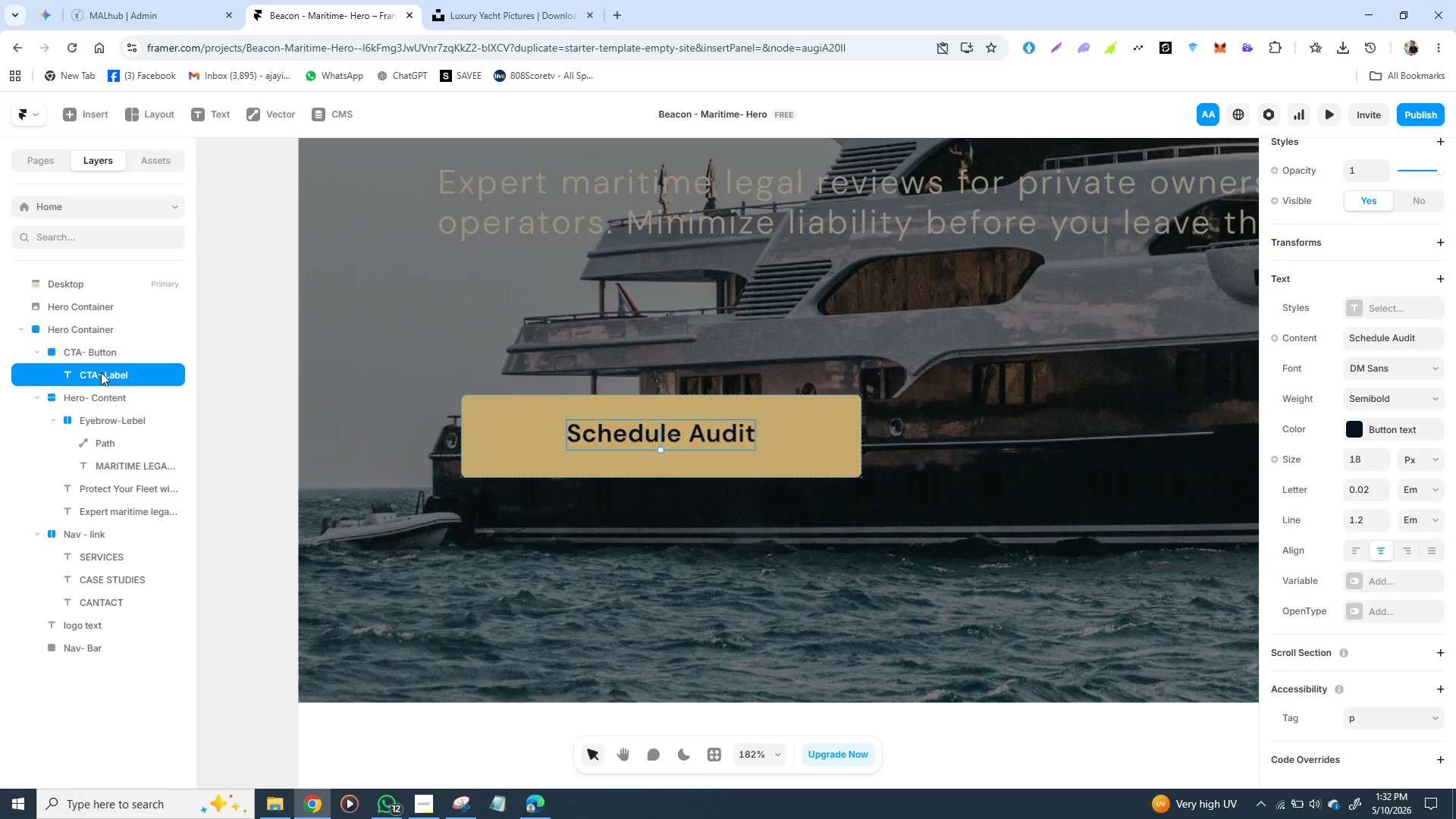 
wait(58.52)
 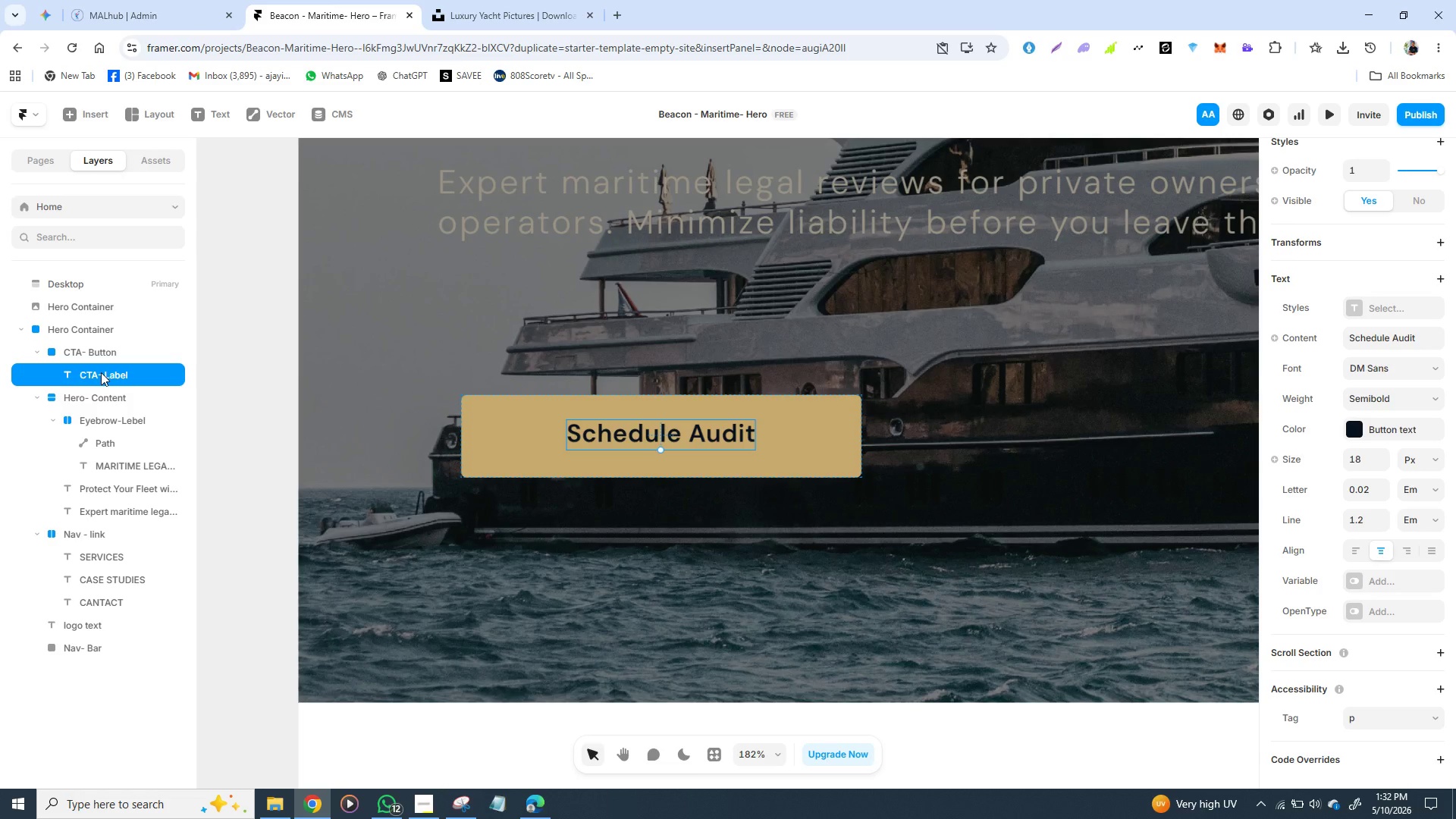 
mouse_move([636, 598])
 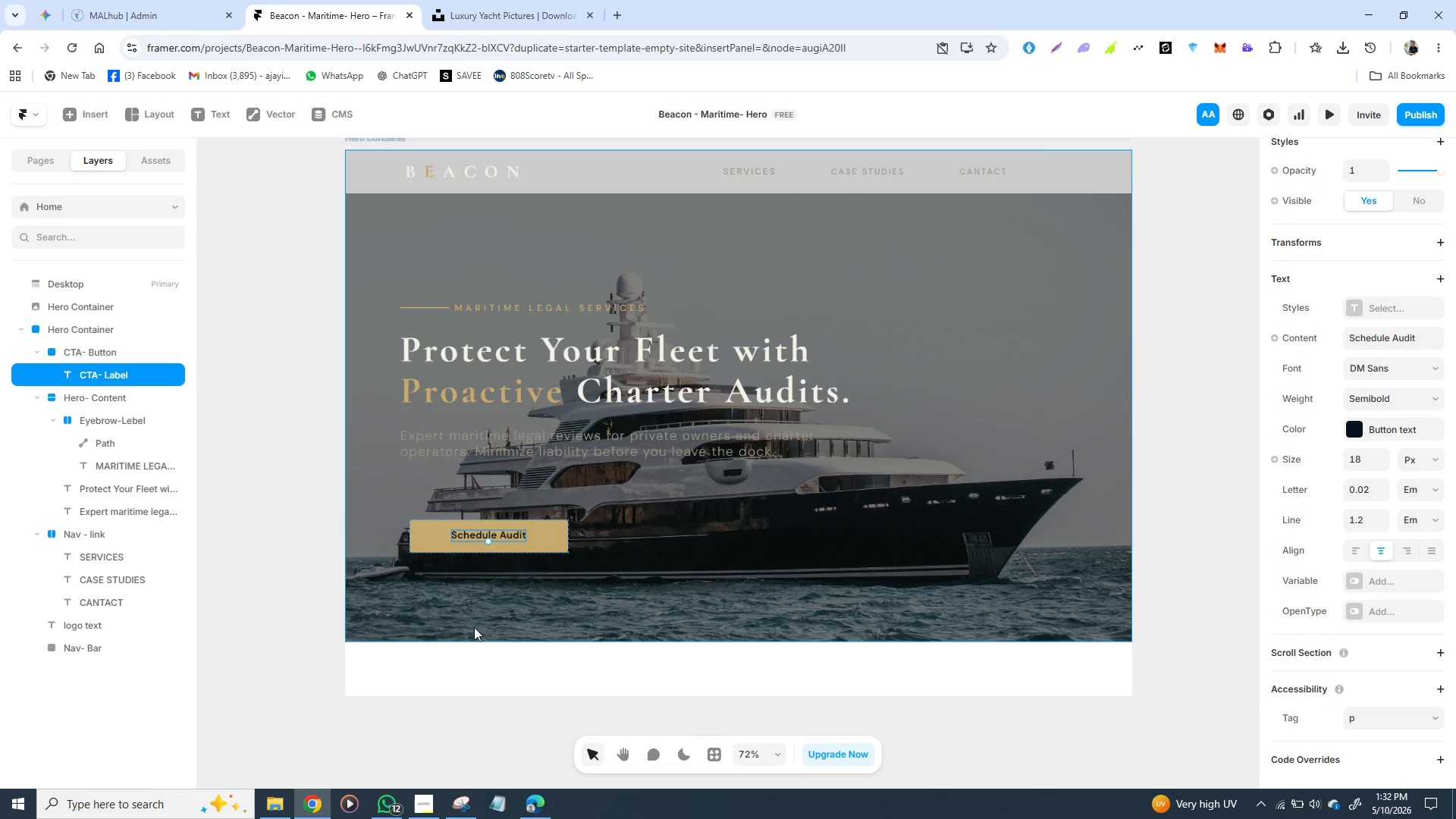 
wait(8.87)
 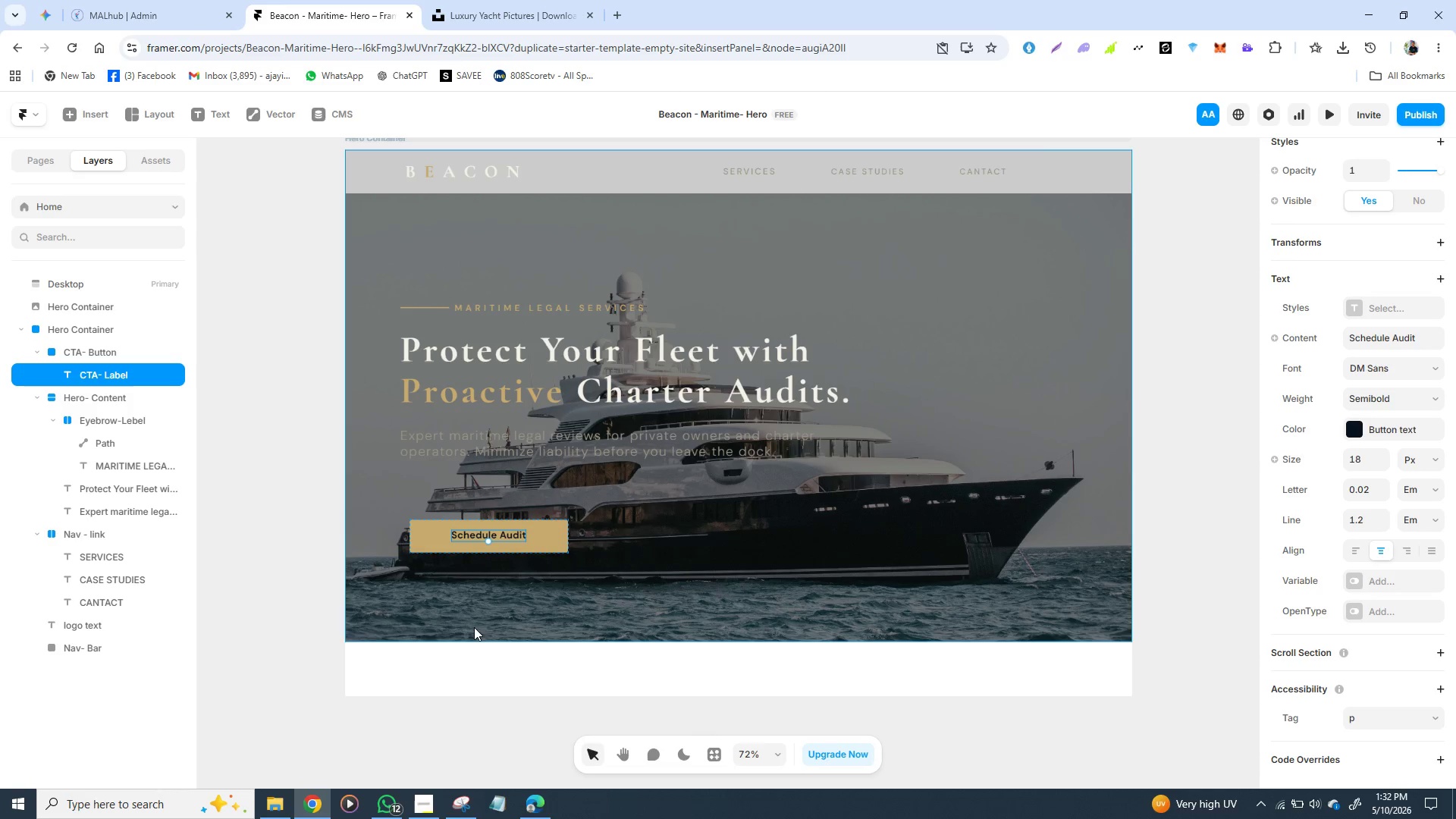 
left_click([630, 193])
 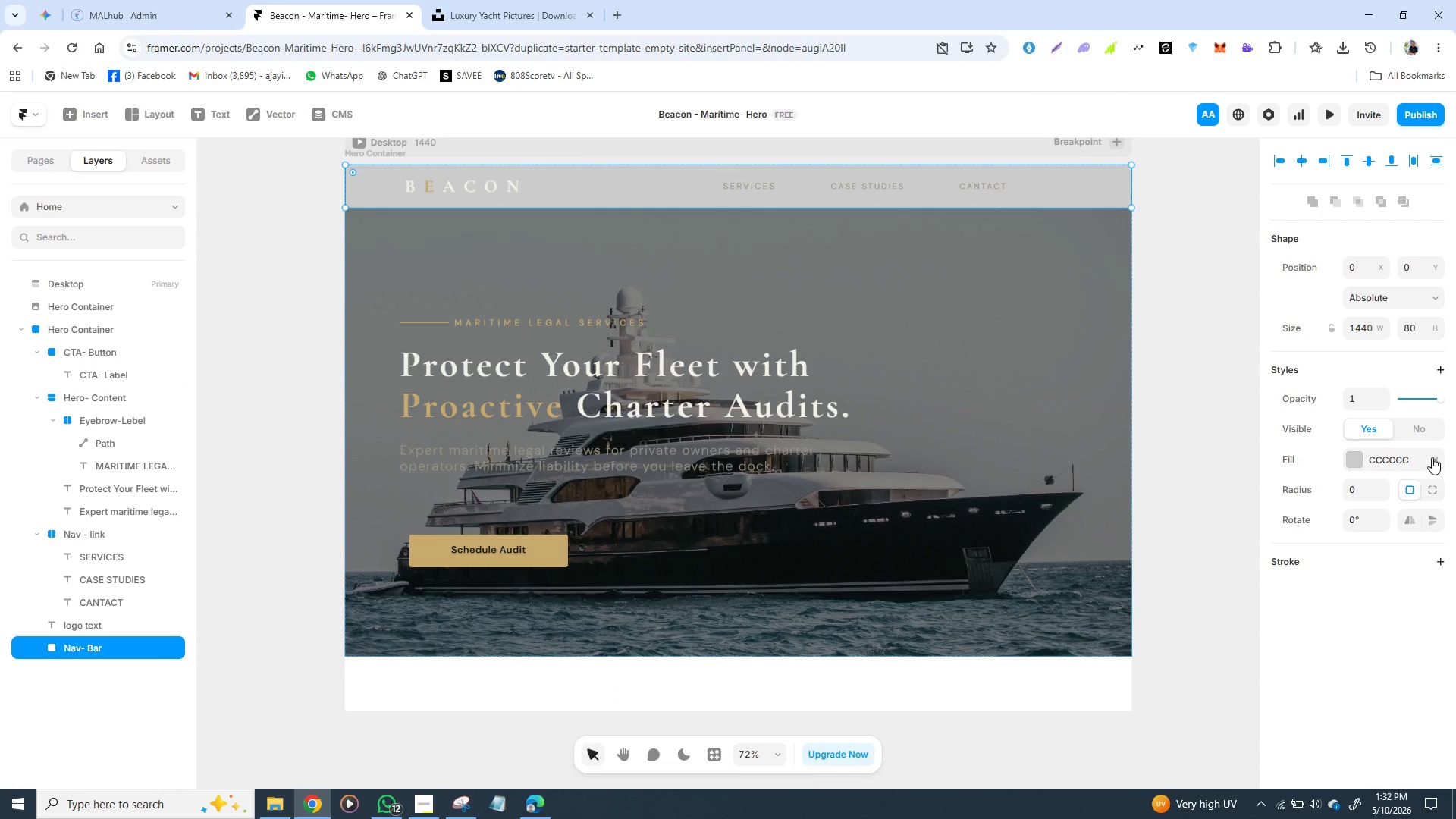 
left_click([1437, 457])
 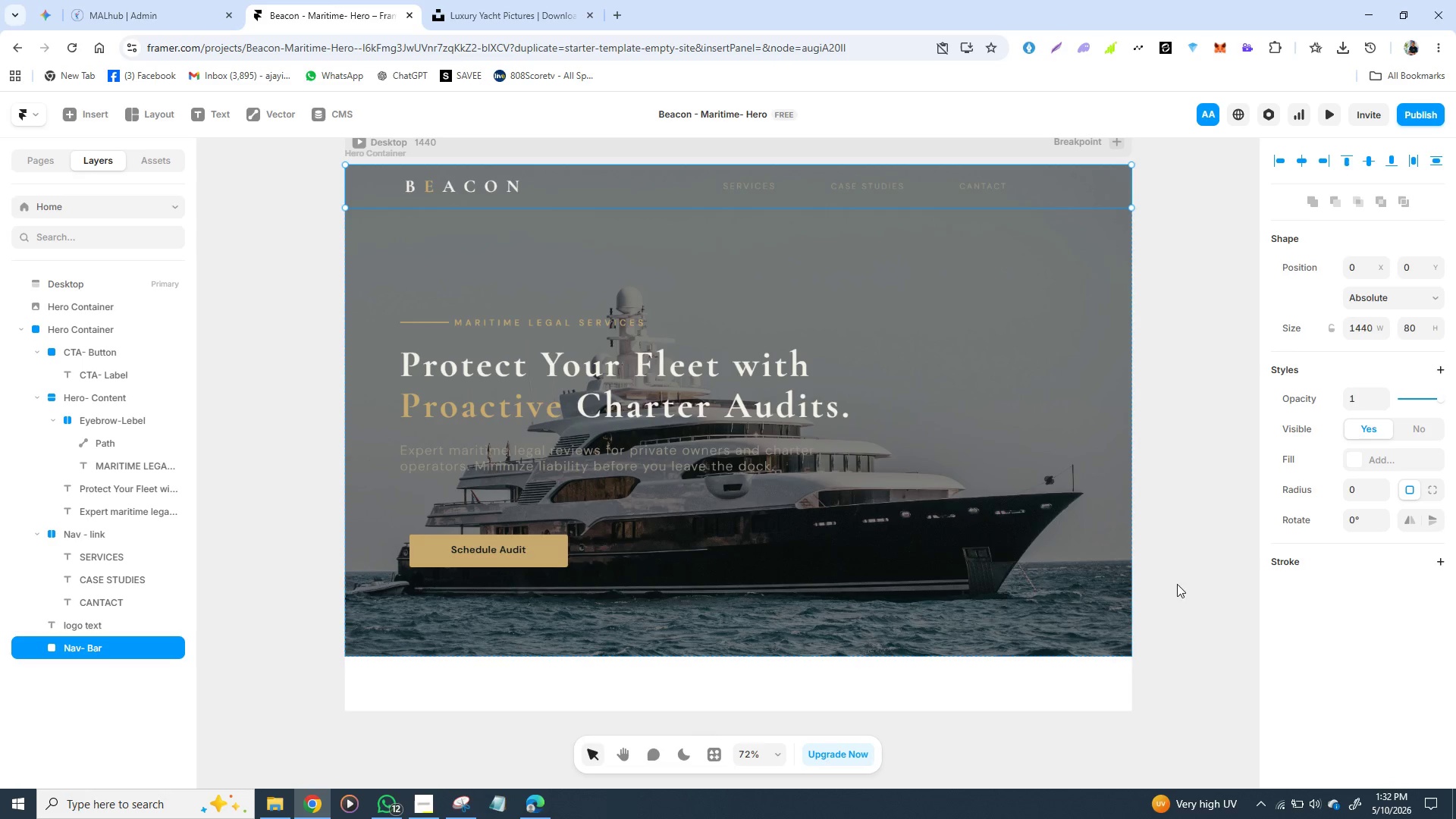 
left_click([1186, 587])
 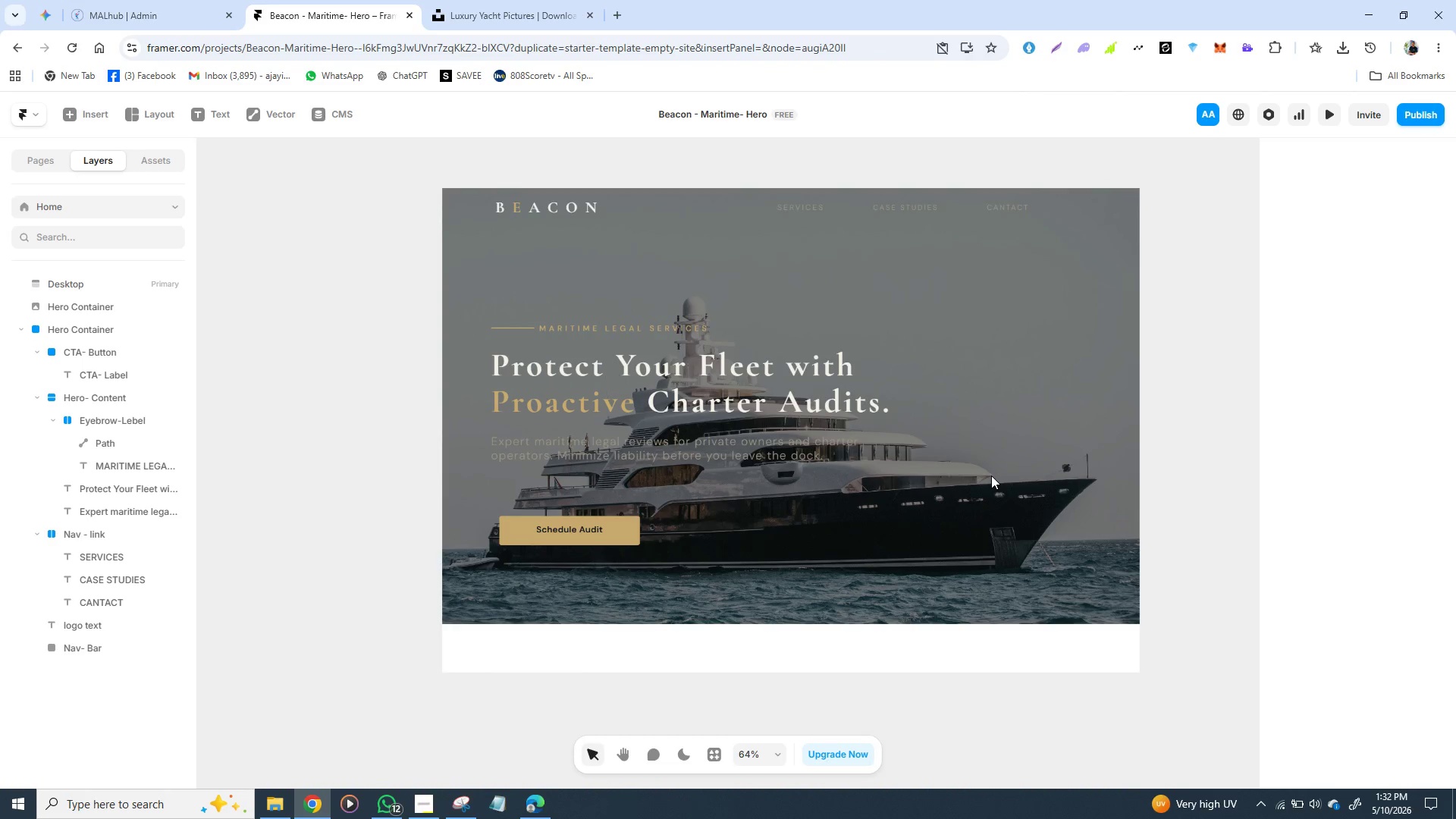 
wait(11.73)
 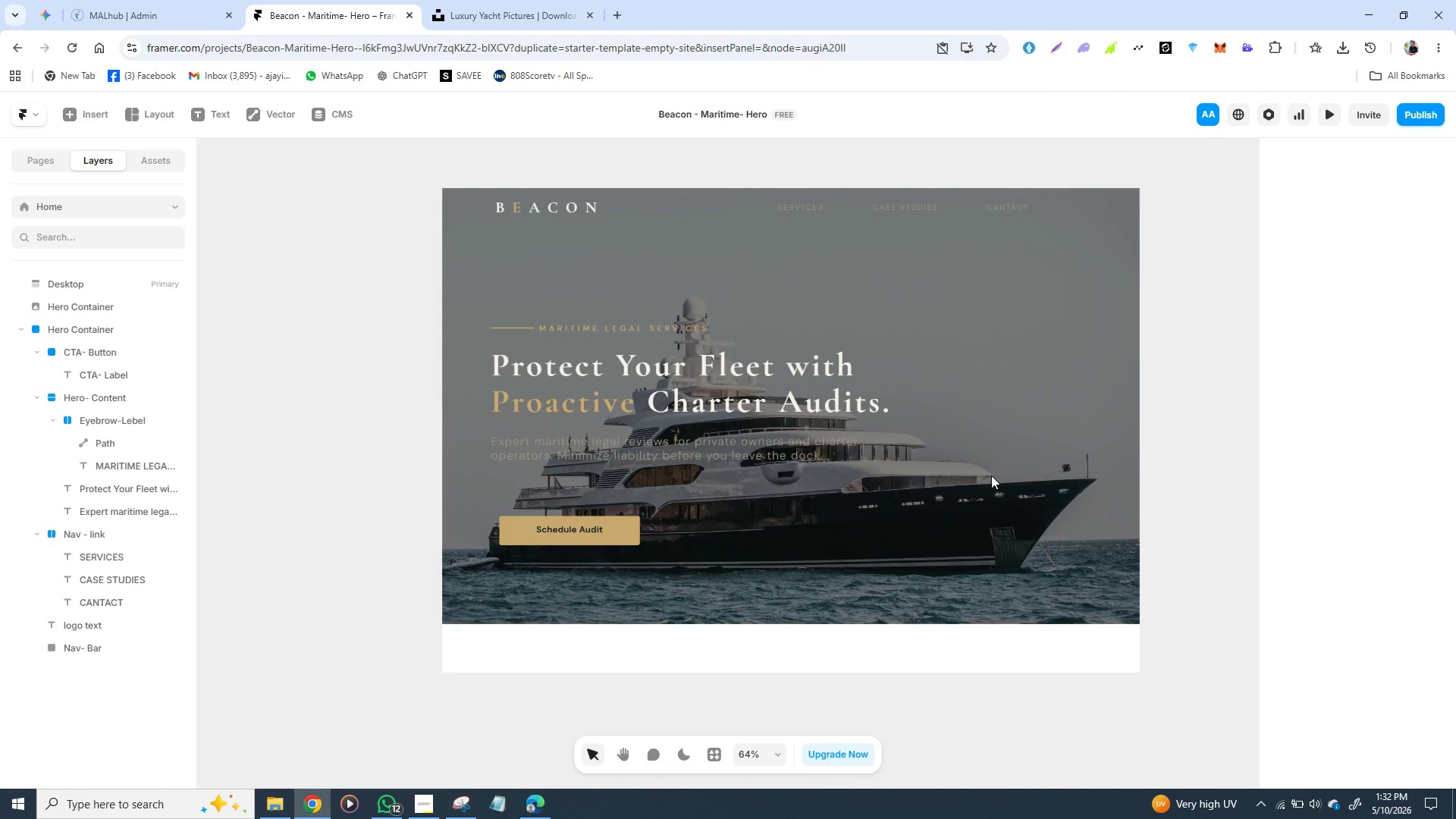 
left_click([656, 453])
 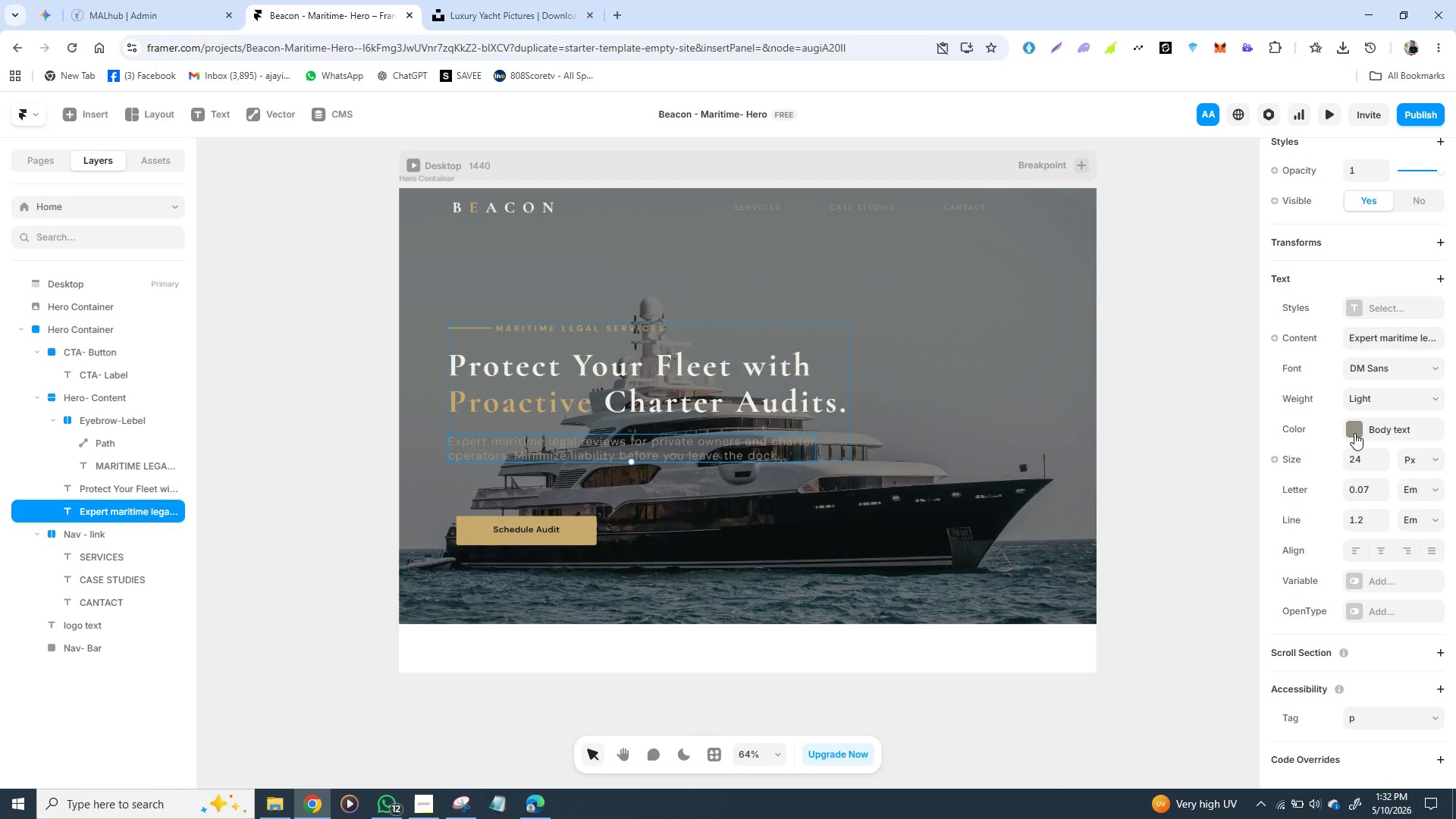 
left_click([1354, 433])
 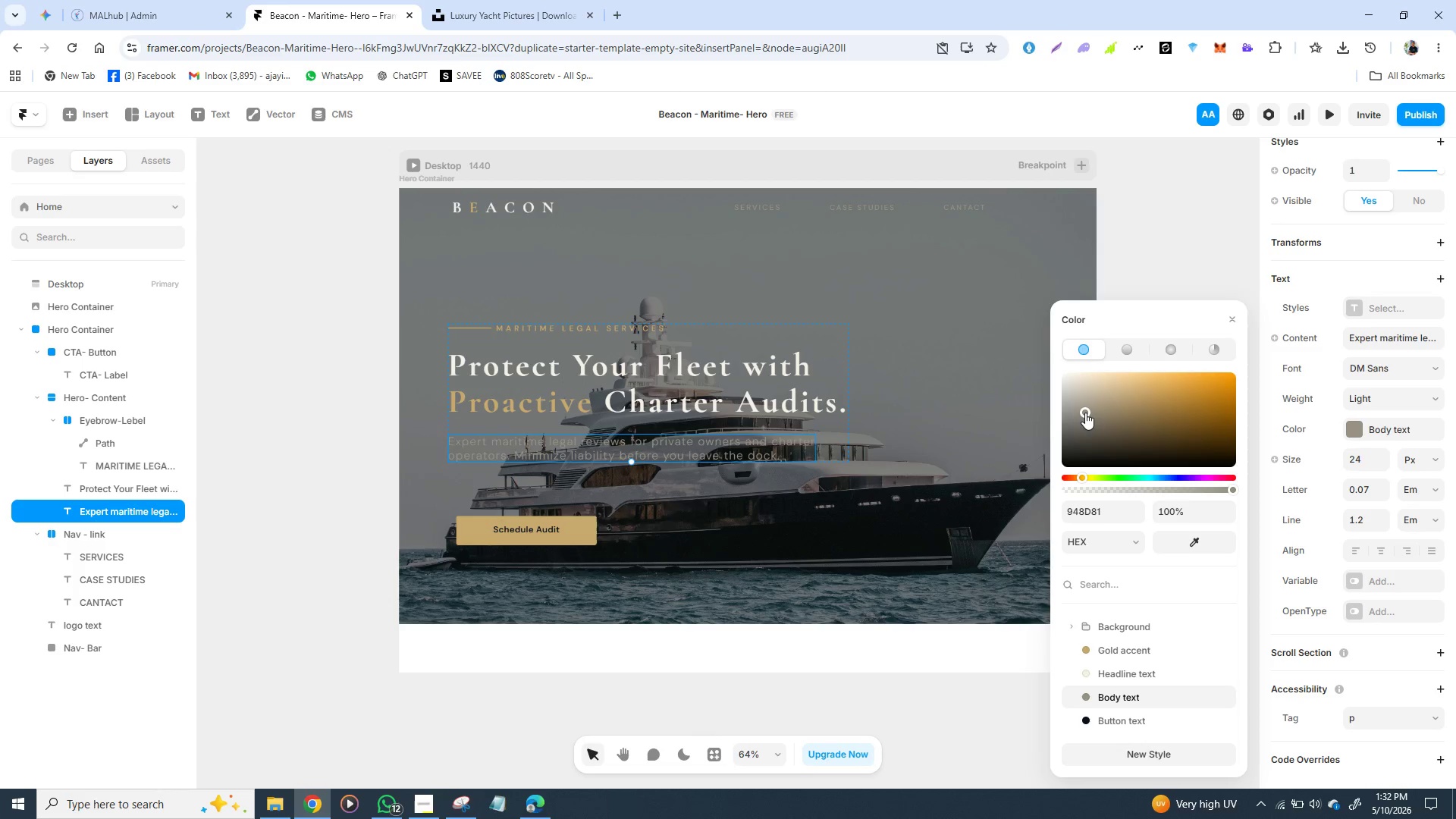 
left_click_drag(start_coordinate=[1085, 413], to_coordinate=[1129, 404])
 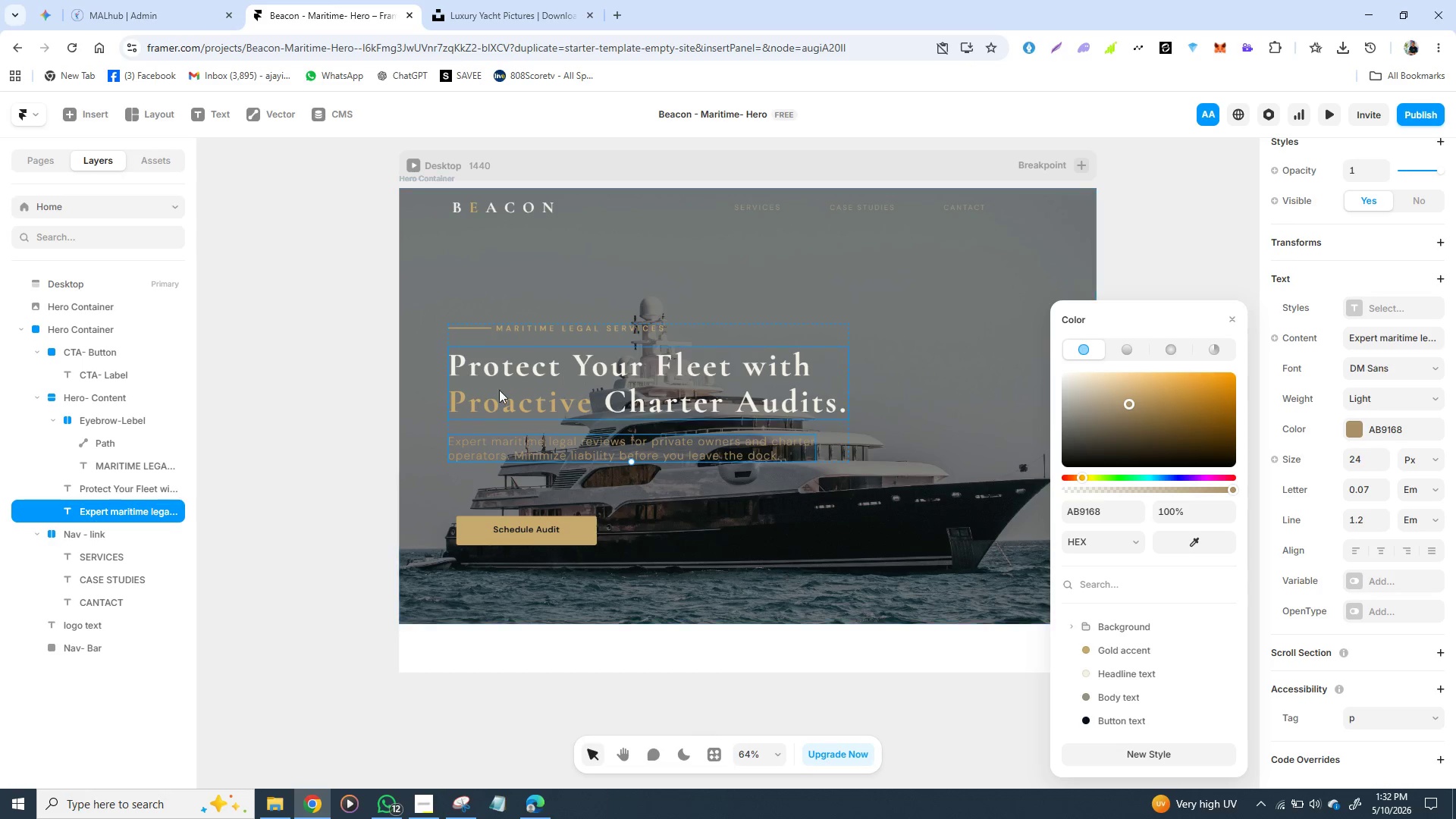 
left_click([288, 400])
 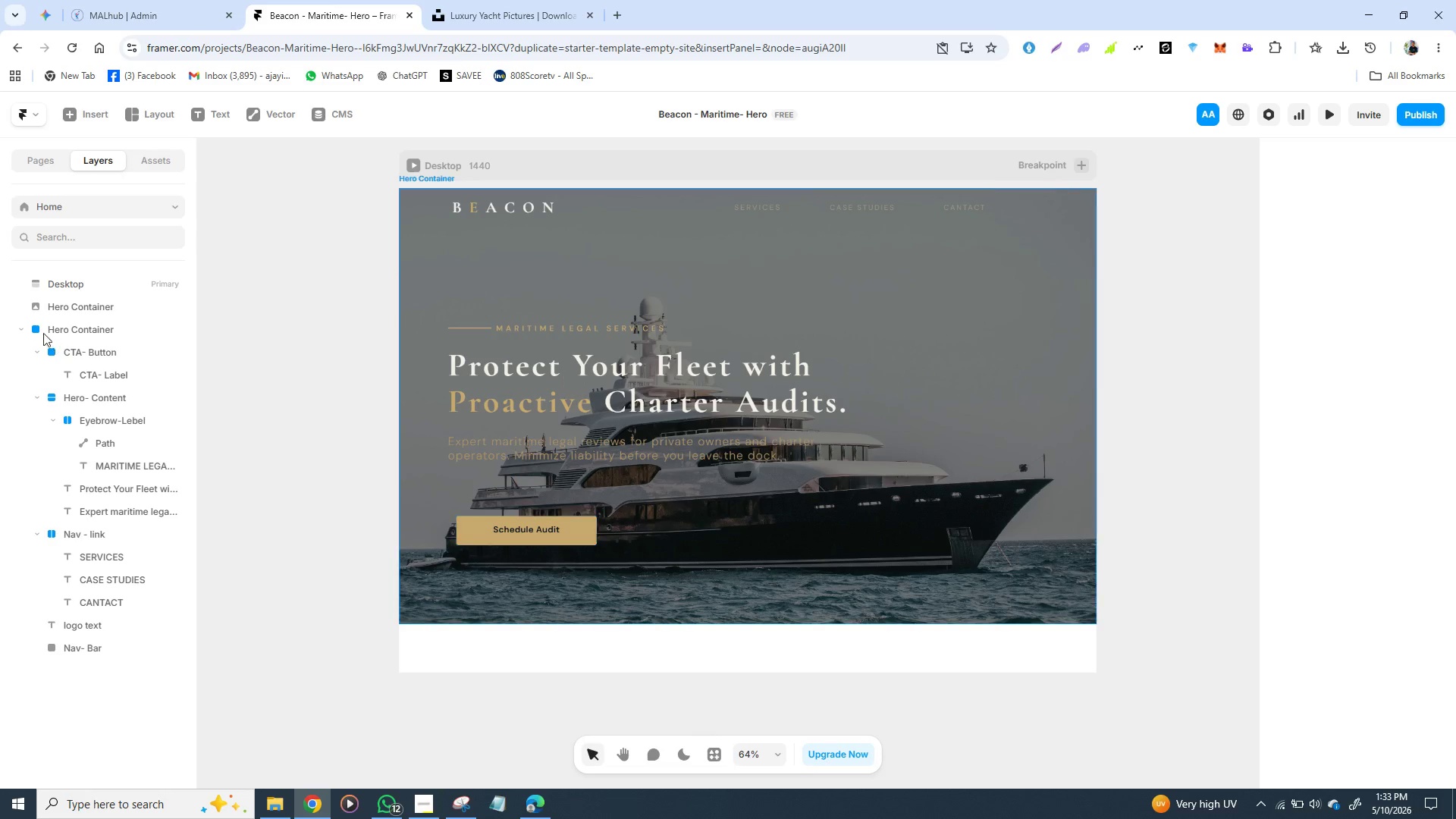 
wait(5.83)
 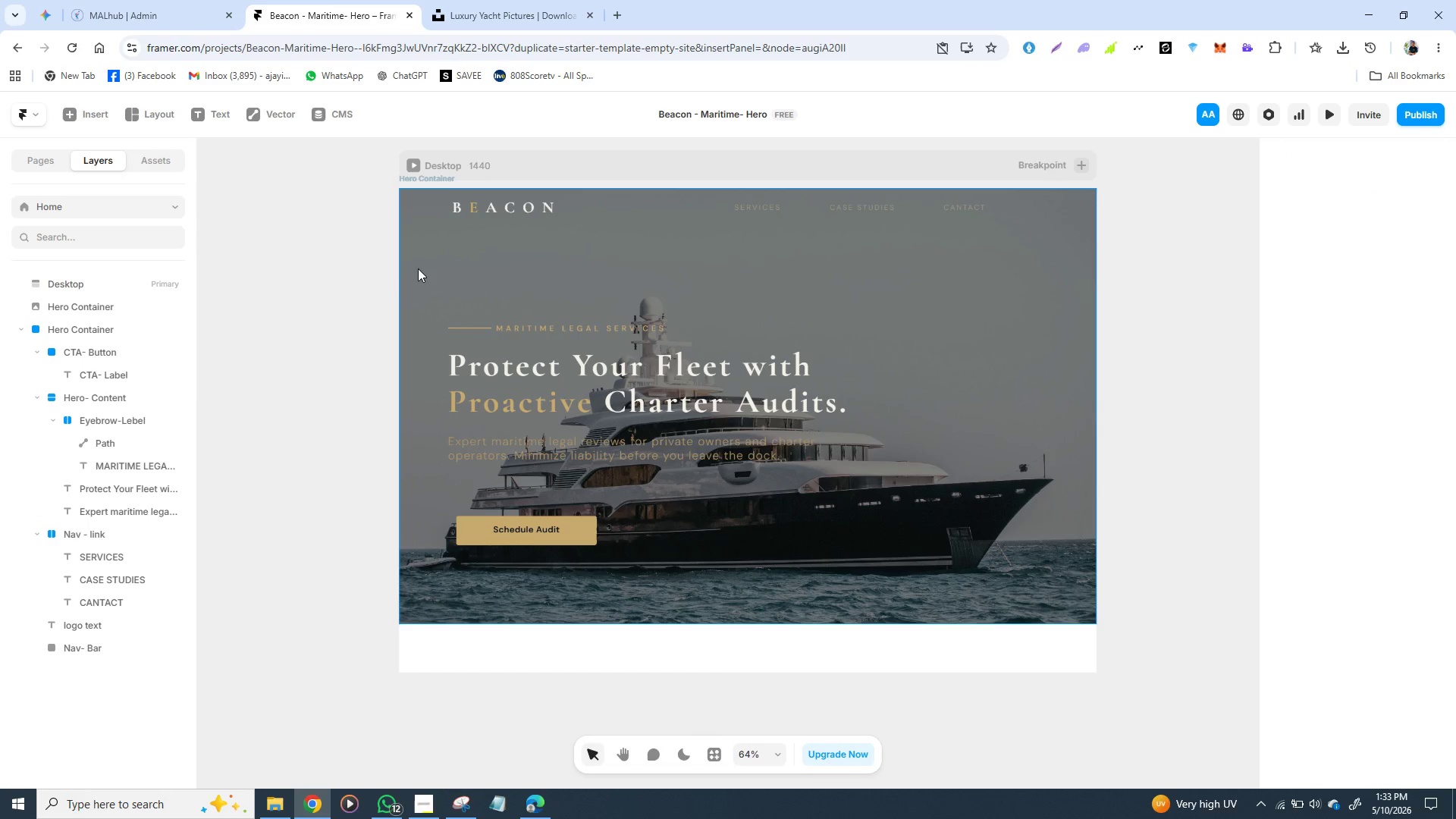 
left_click([46, 309])
 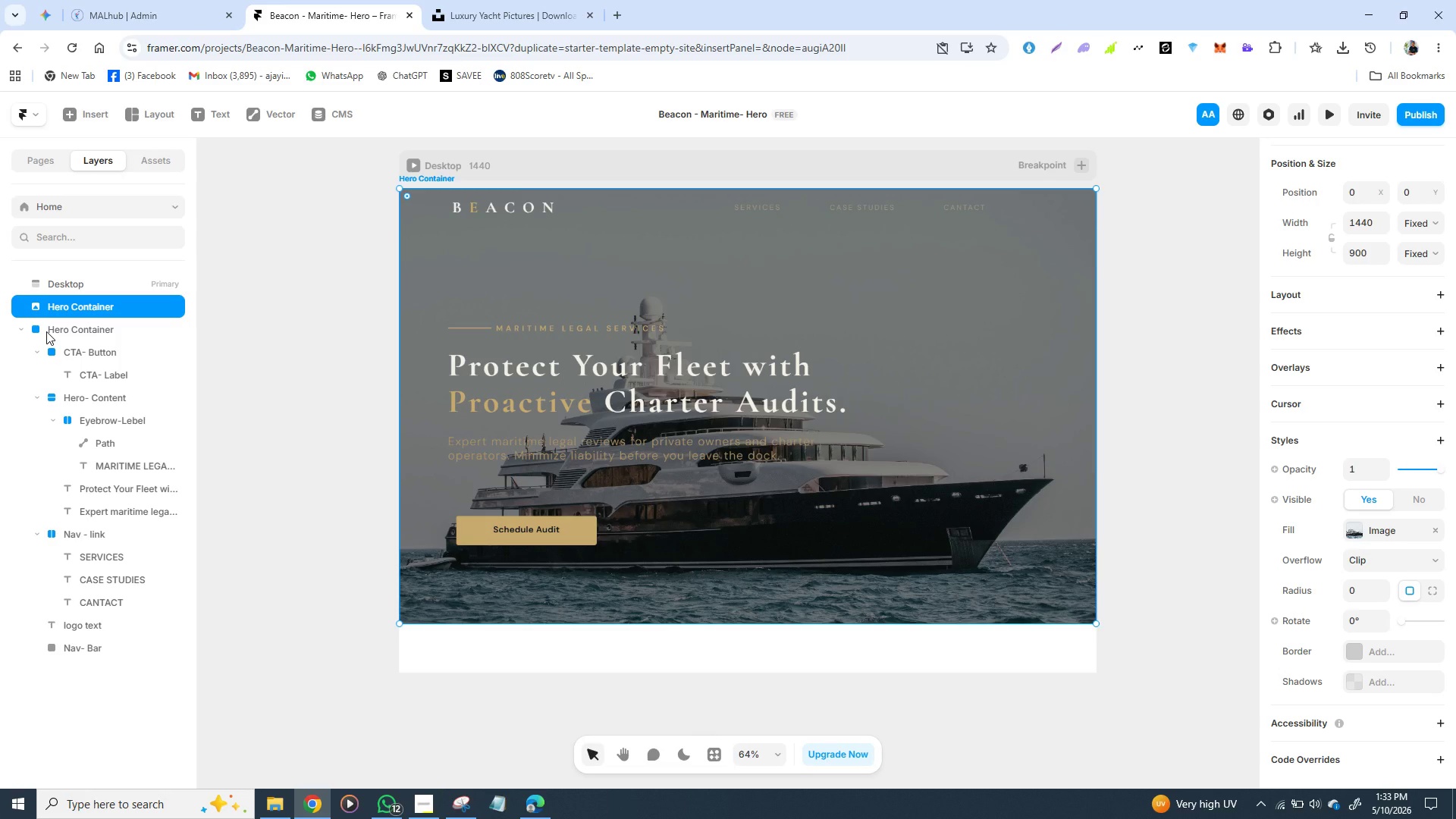 
left_click([46, 331])
 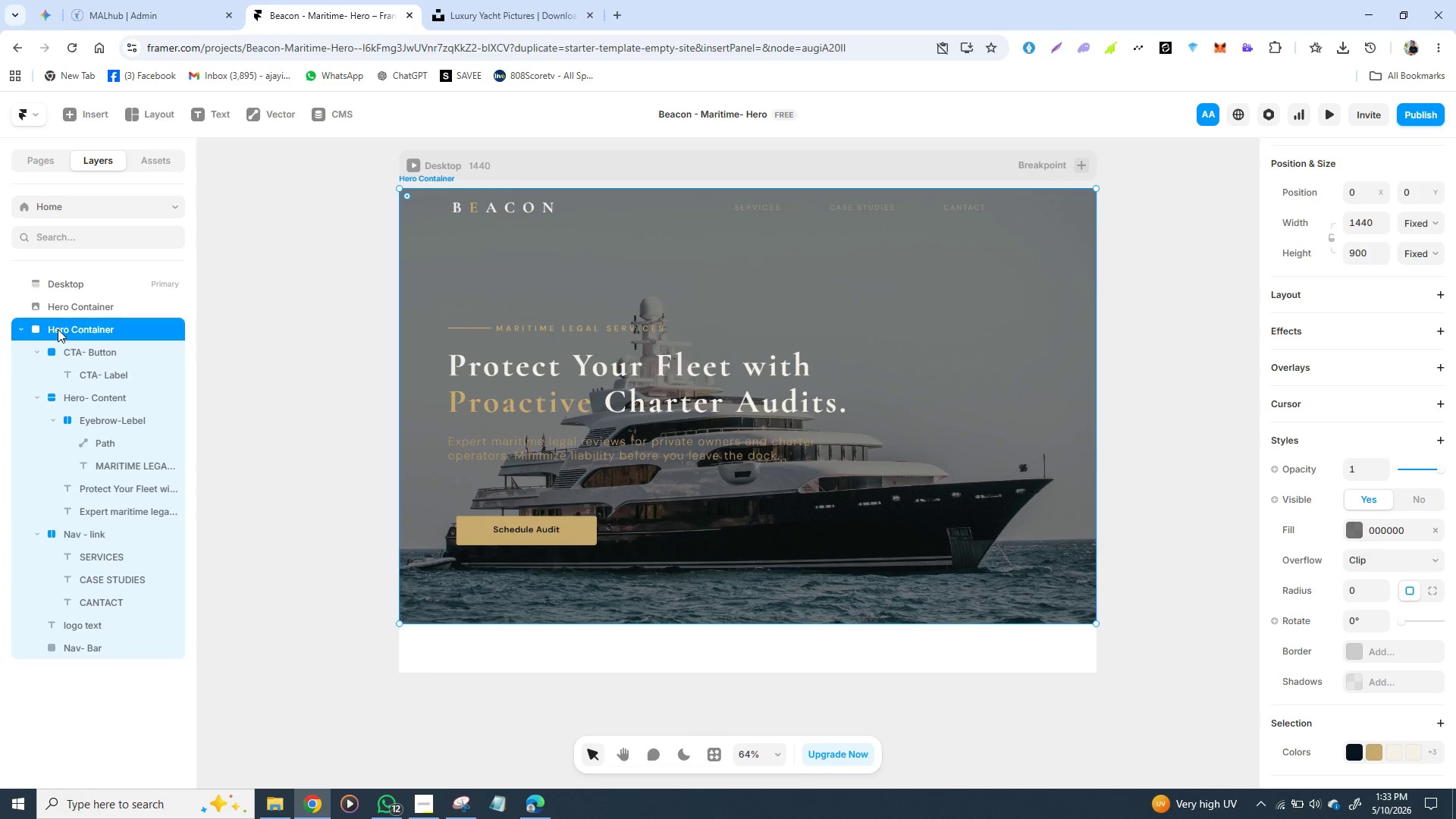 
left_click([69, 328])
 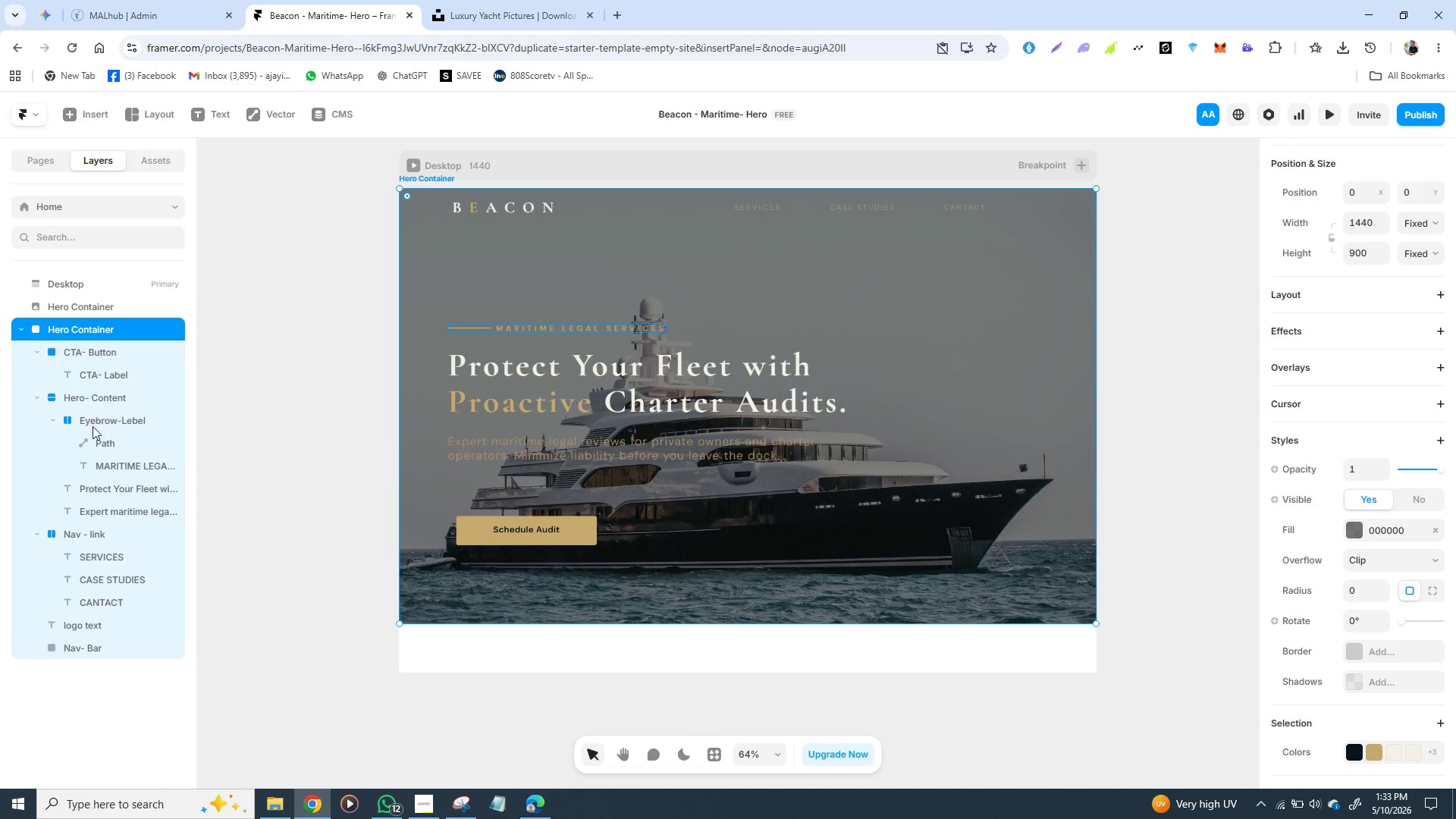 
wait(5.75)
 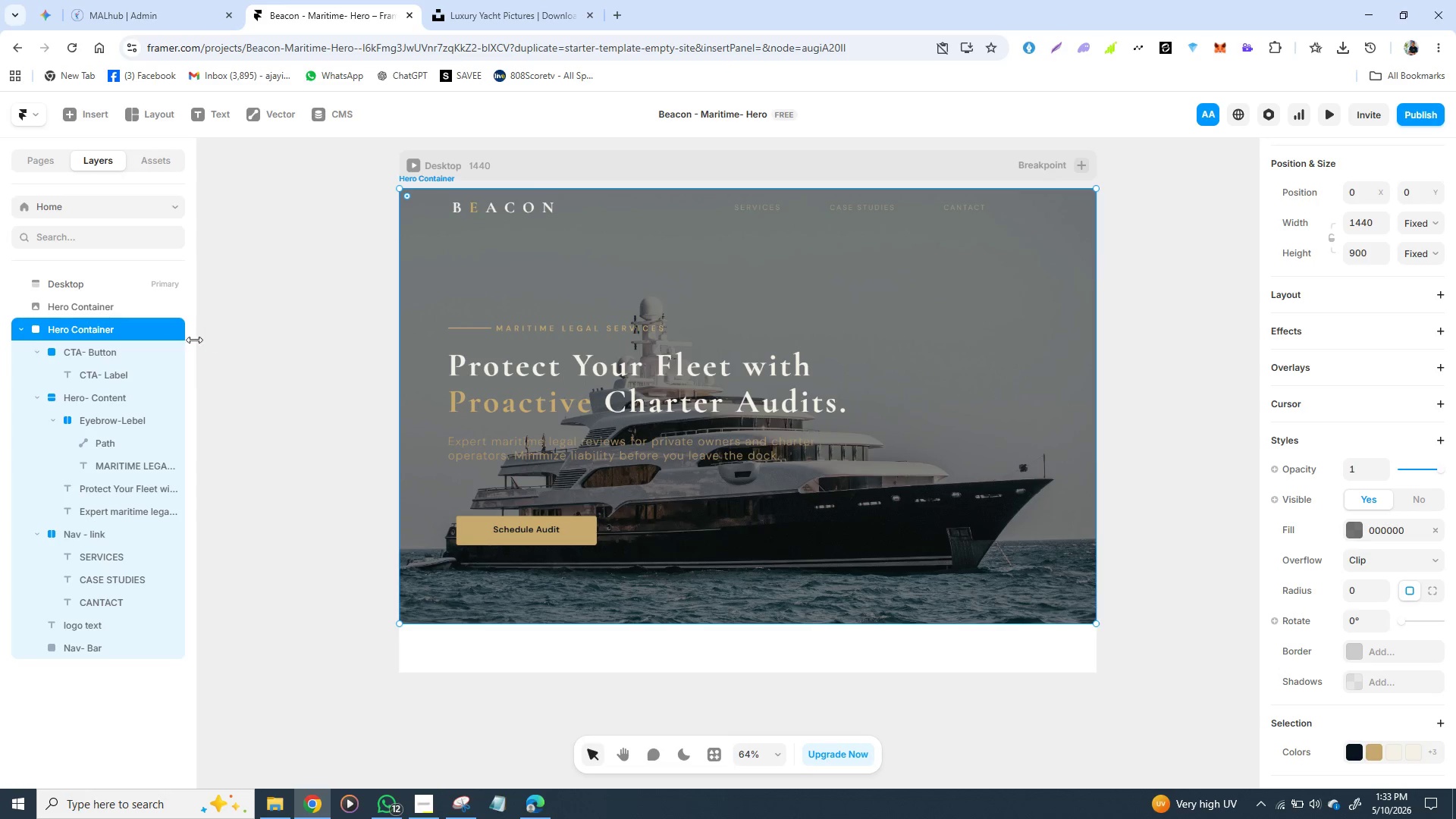 
left_click([249, 397])
 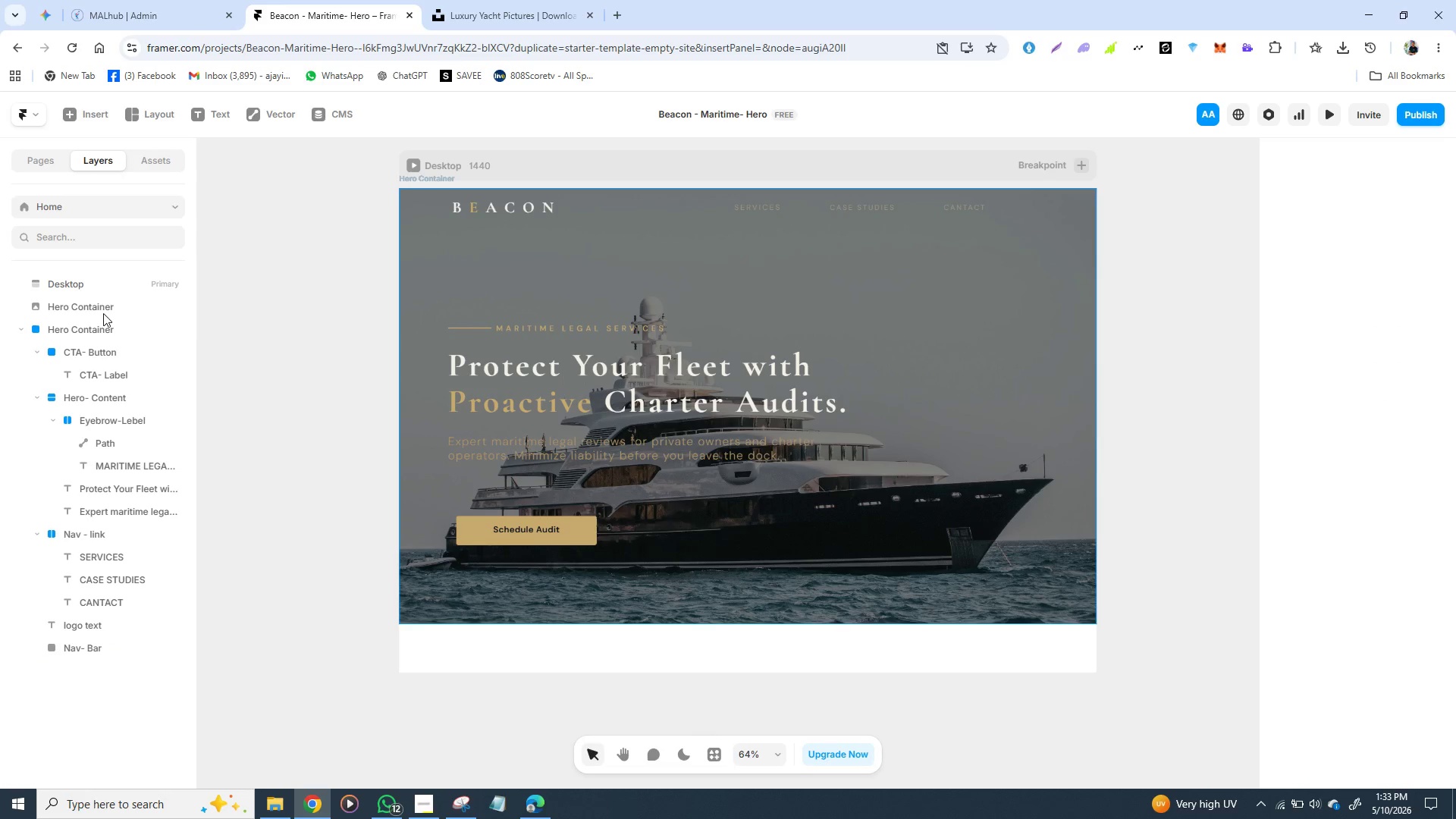 
left_click([103, 313])
 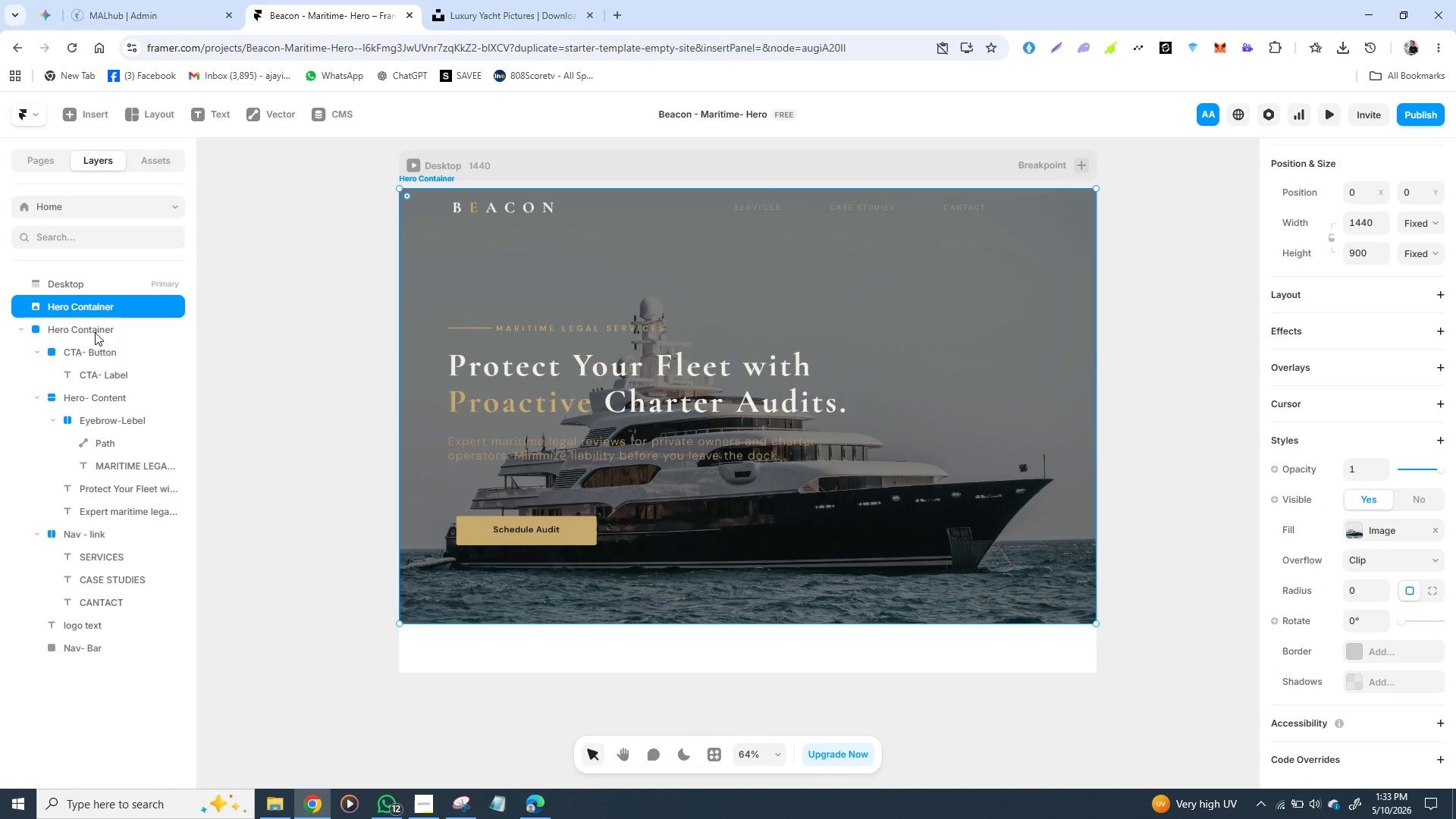 
left_click([96, 333])
 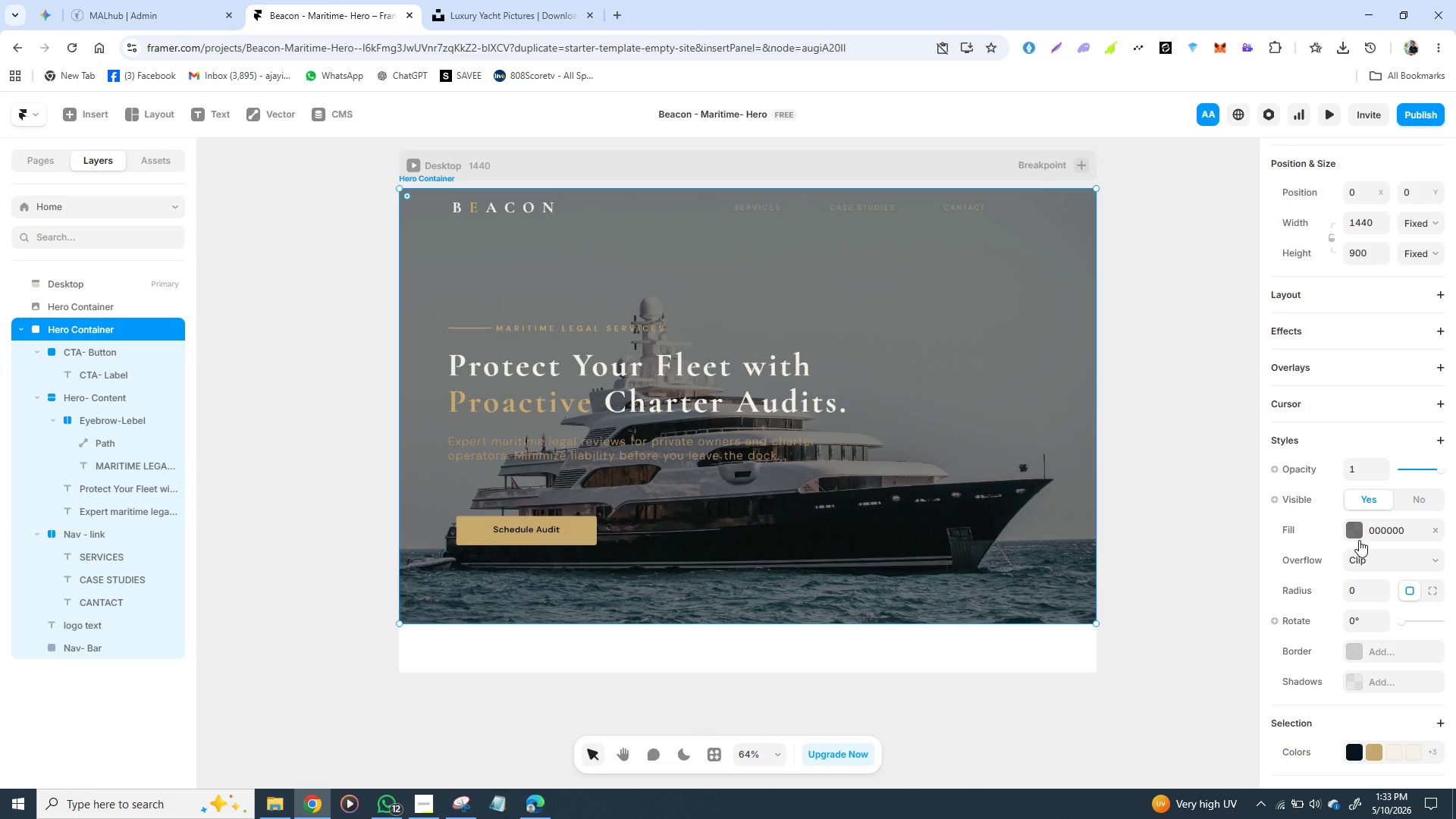 
wait(5.02)
 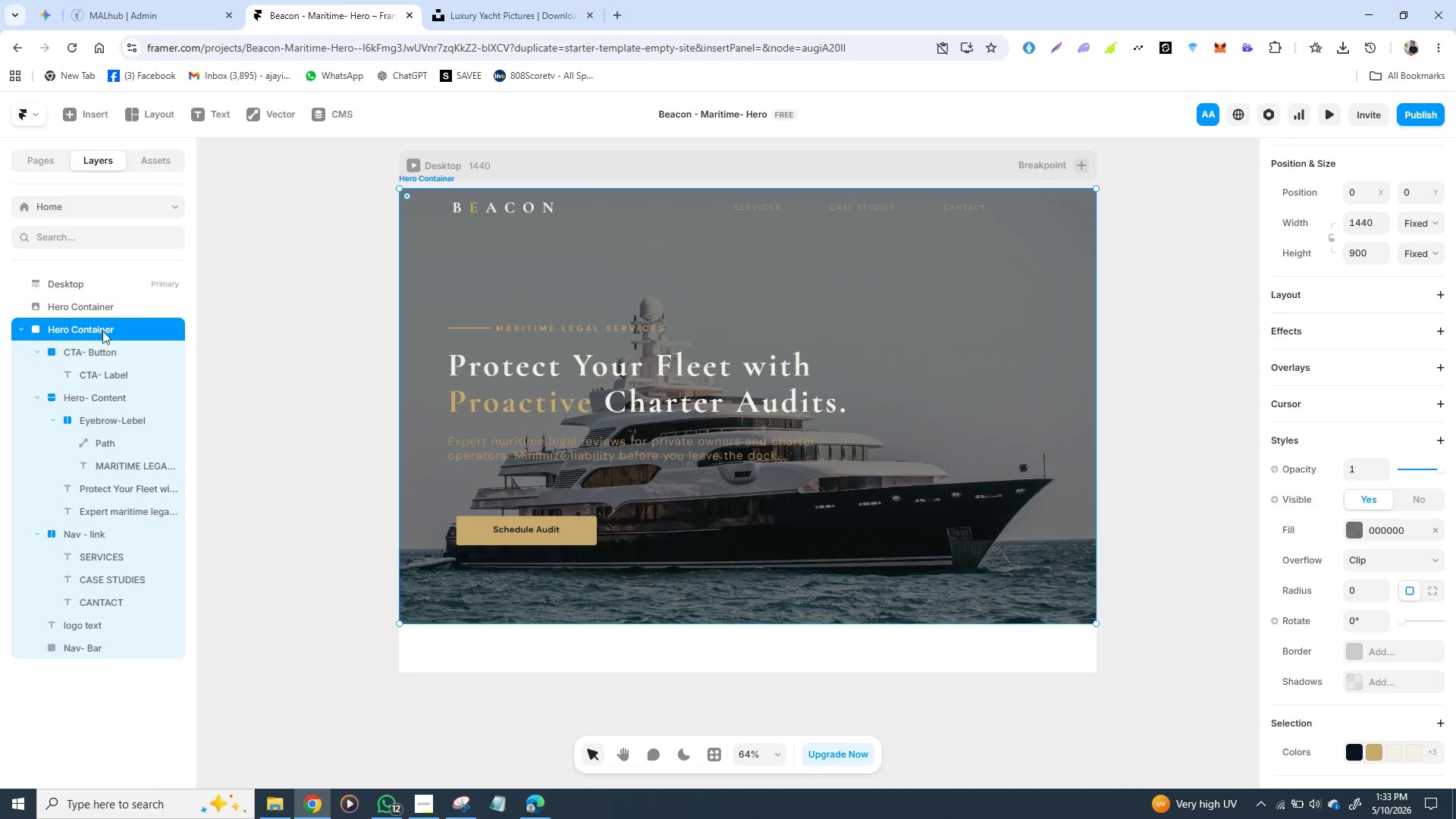 
left_click([1355, 534])
 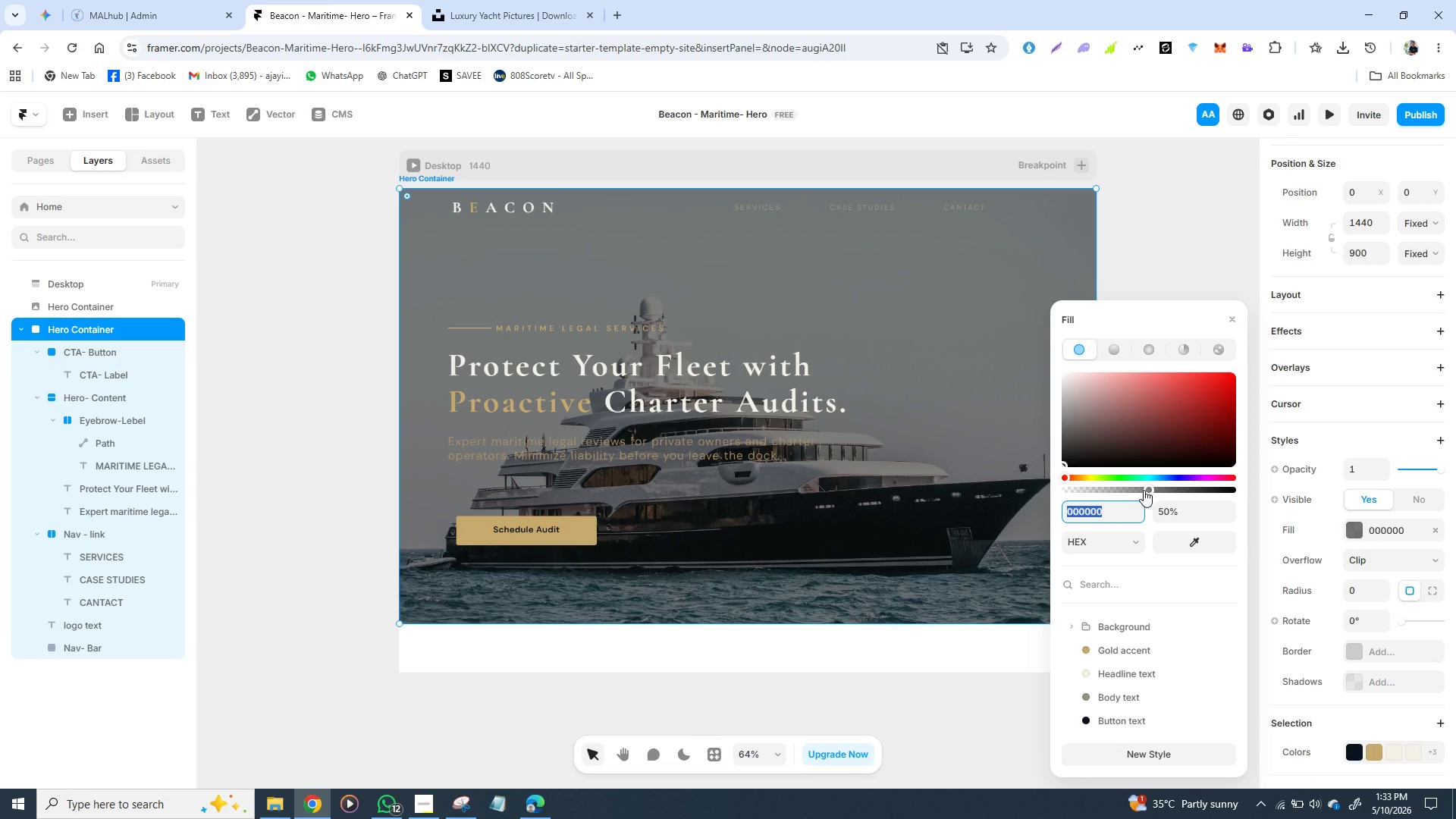 
left_click_drag(start_coordinate=[1147, 488], to_coordinate=[1175, 485])
 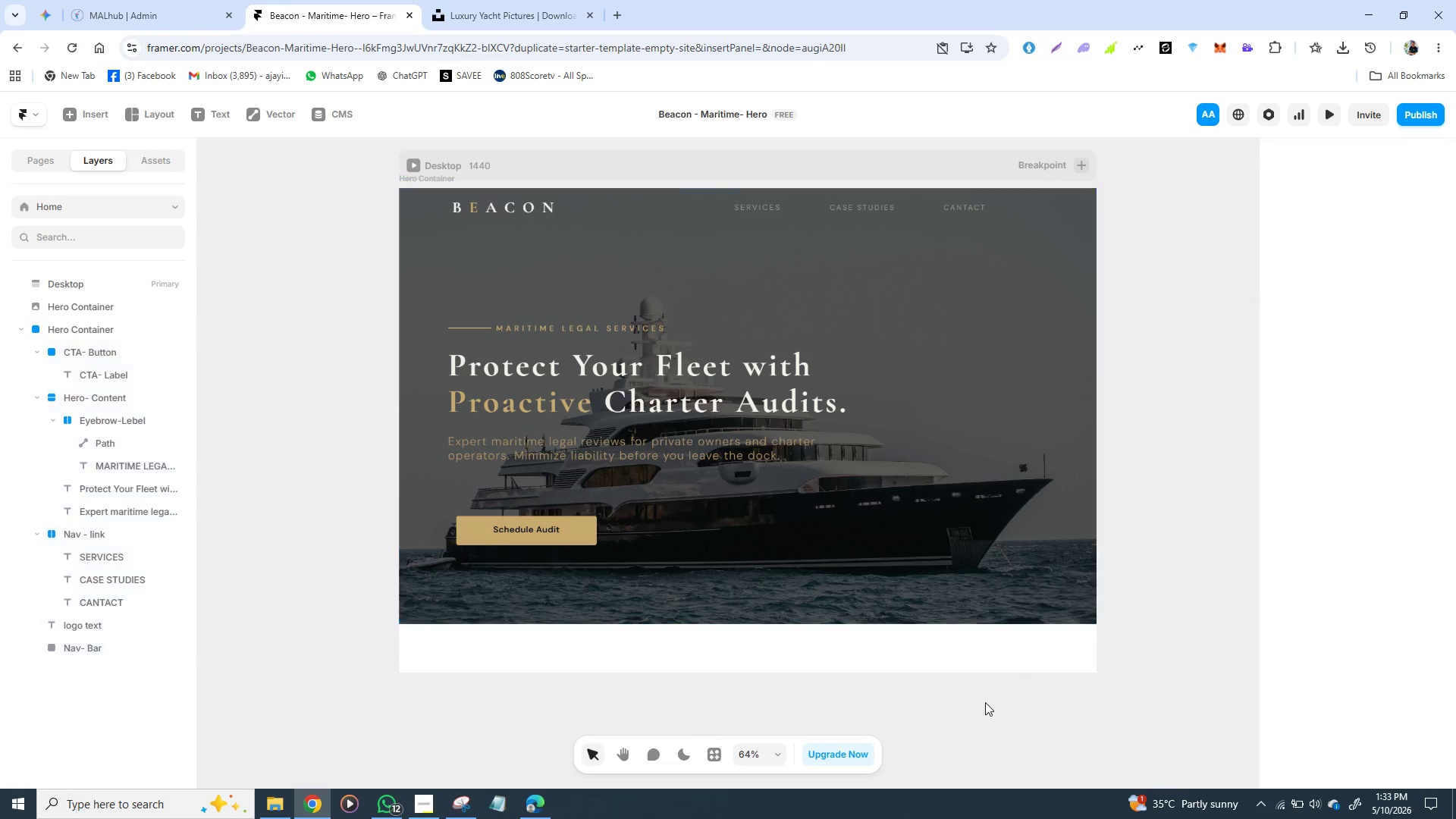 
left_click([982, 703])
 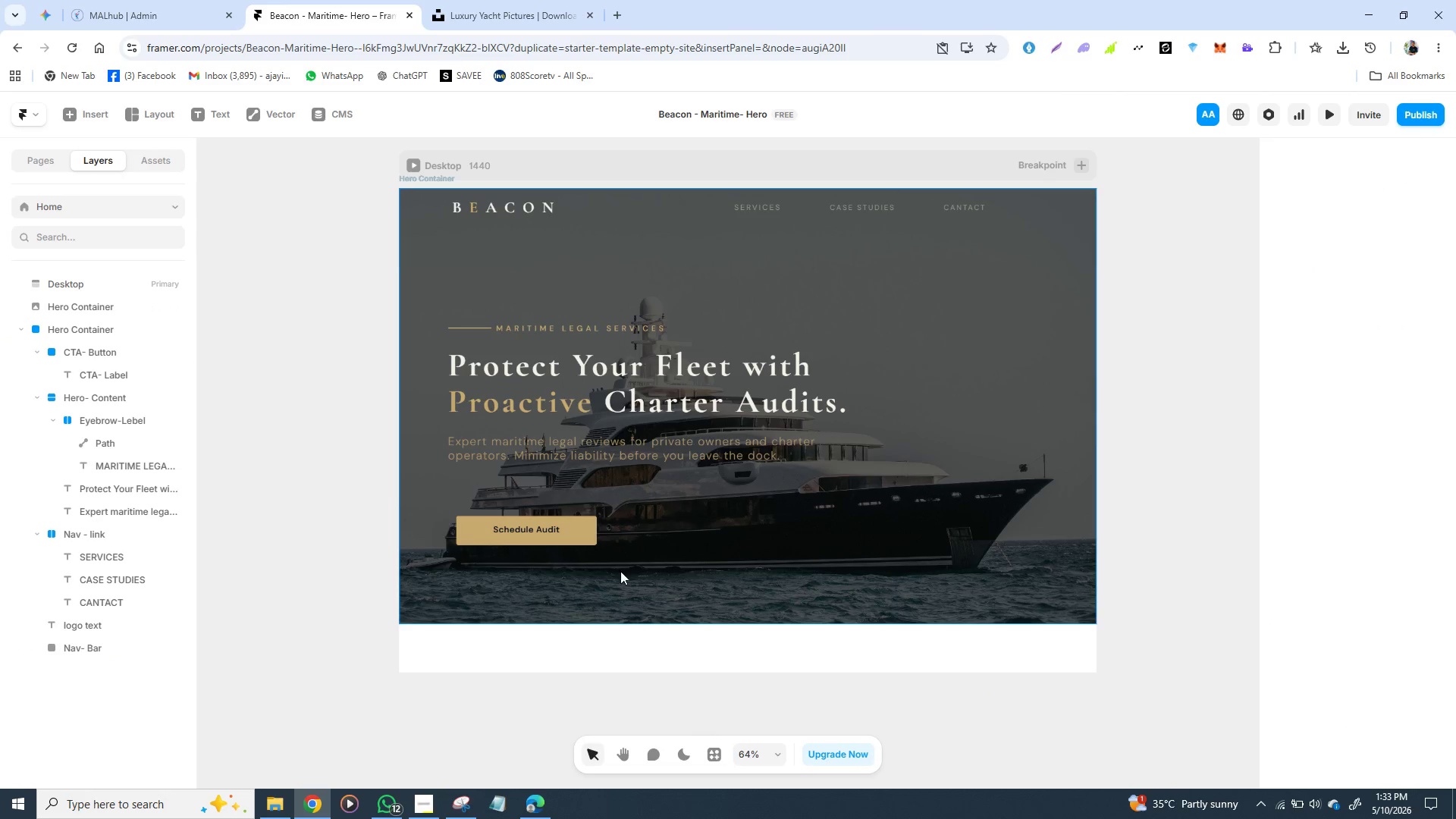 
wait(6.72)
 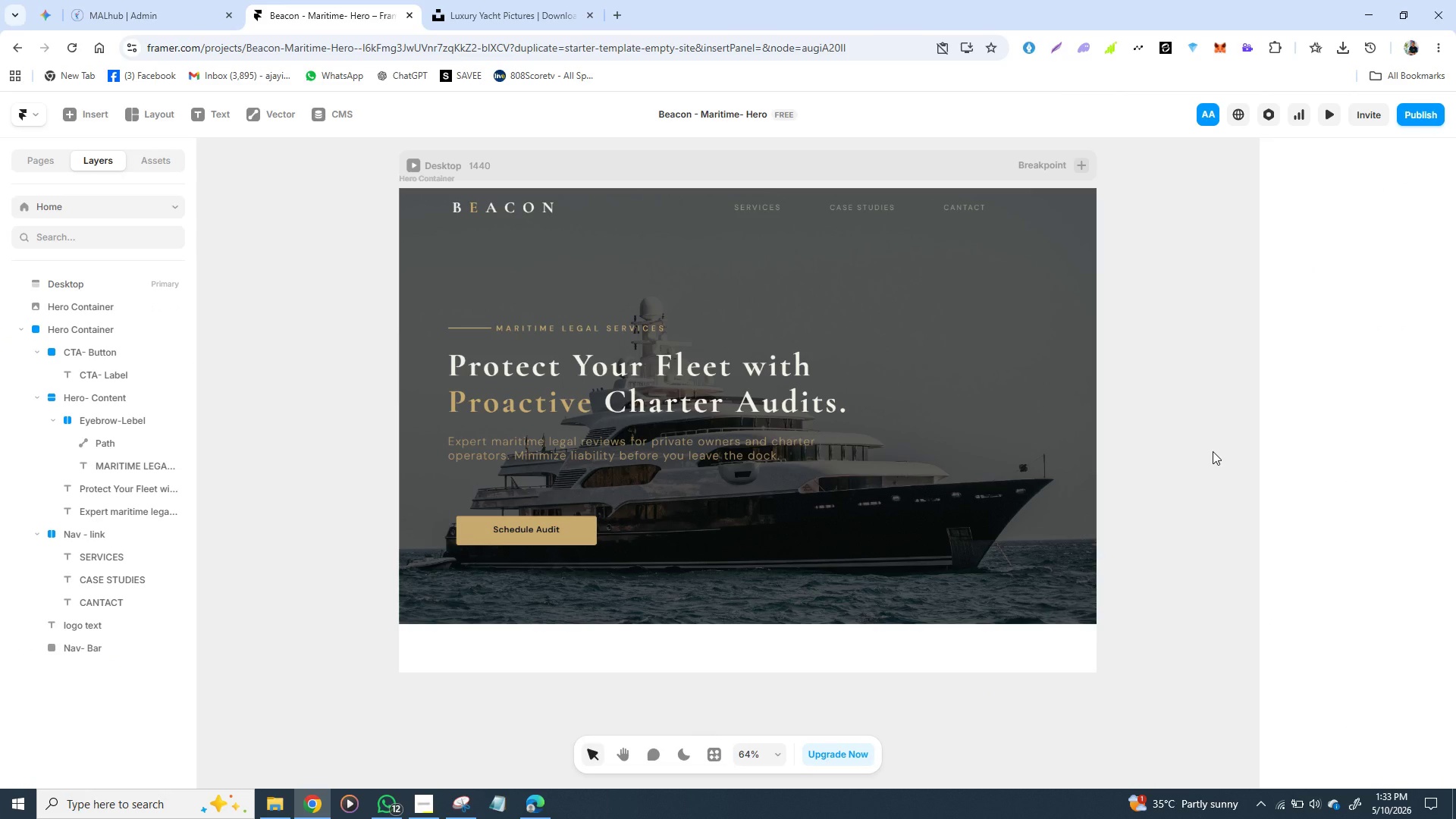 
left_click([535, 532])
 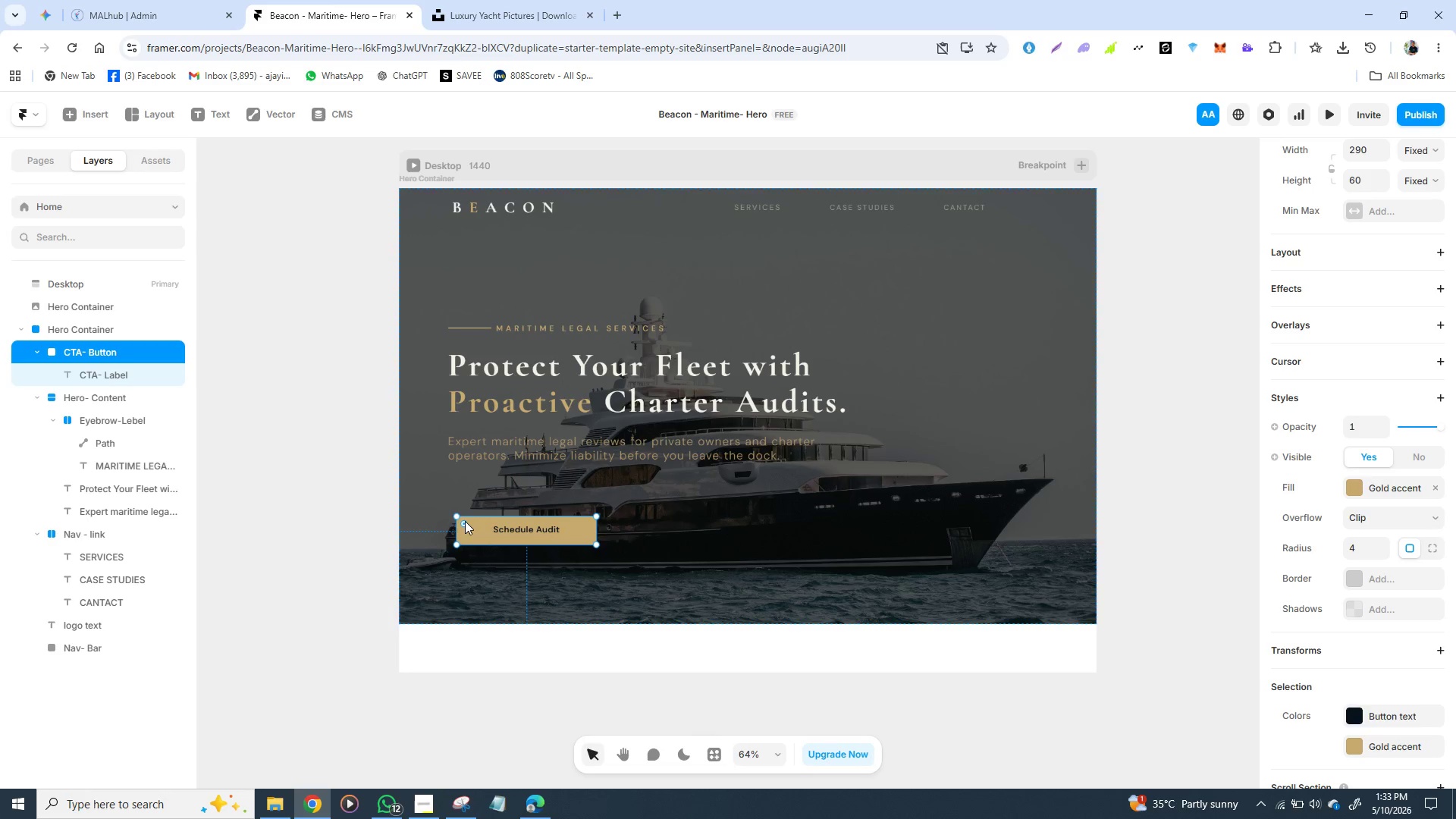 
left_click([465, 521])
 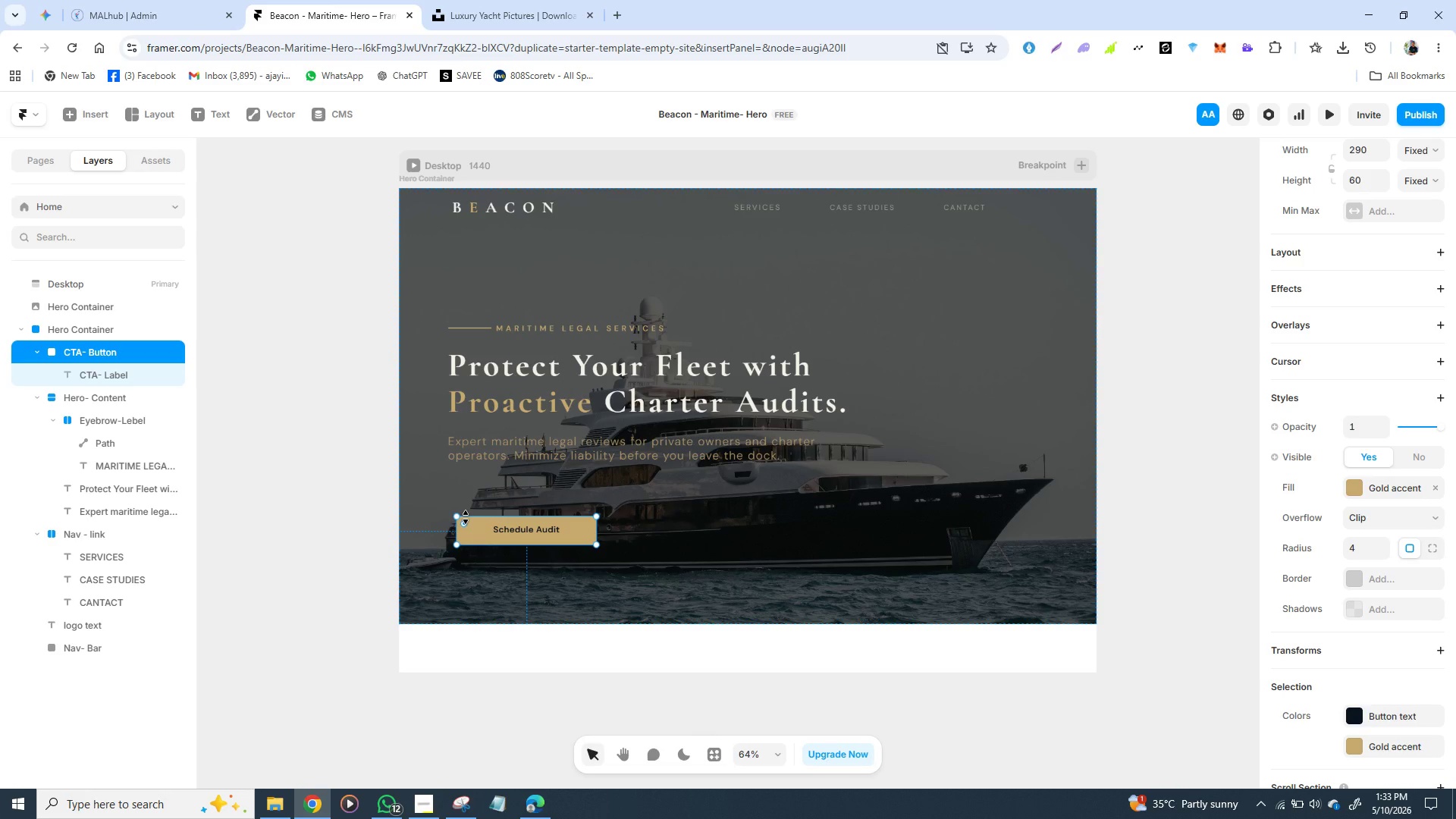 
wait(6.61)
 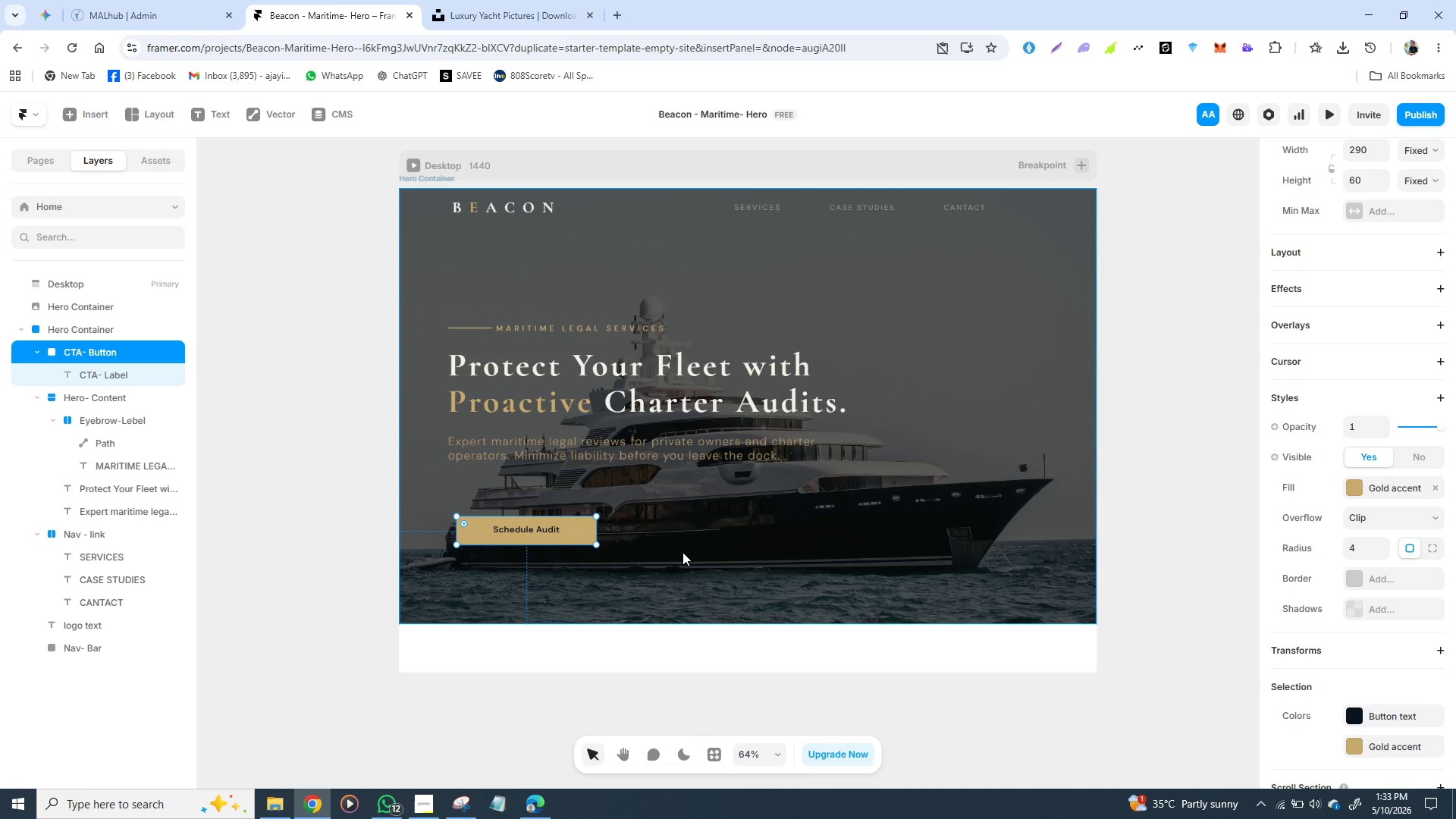 
left_click_drag(start_coordinate=[472, 528], to_coordinate=[466, 526])
 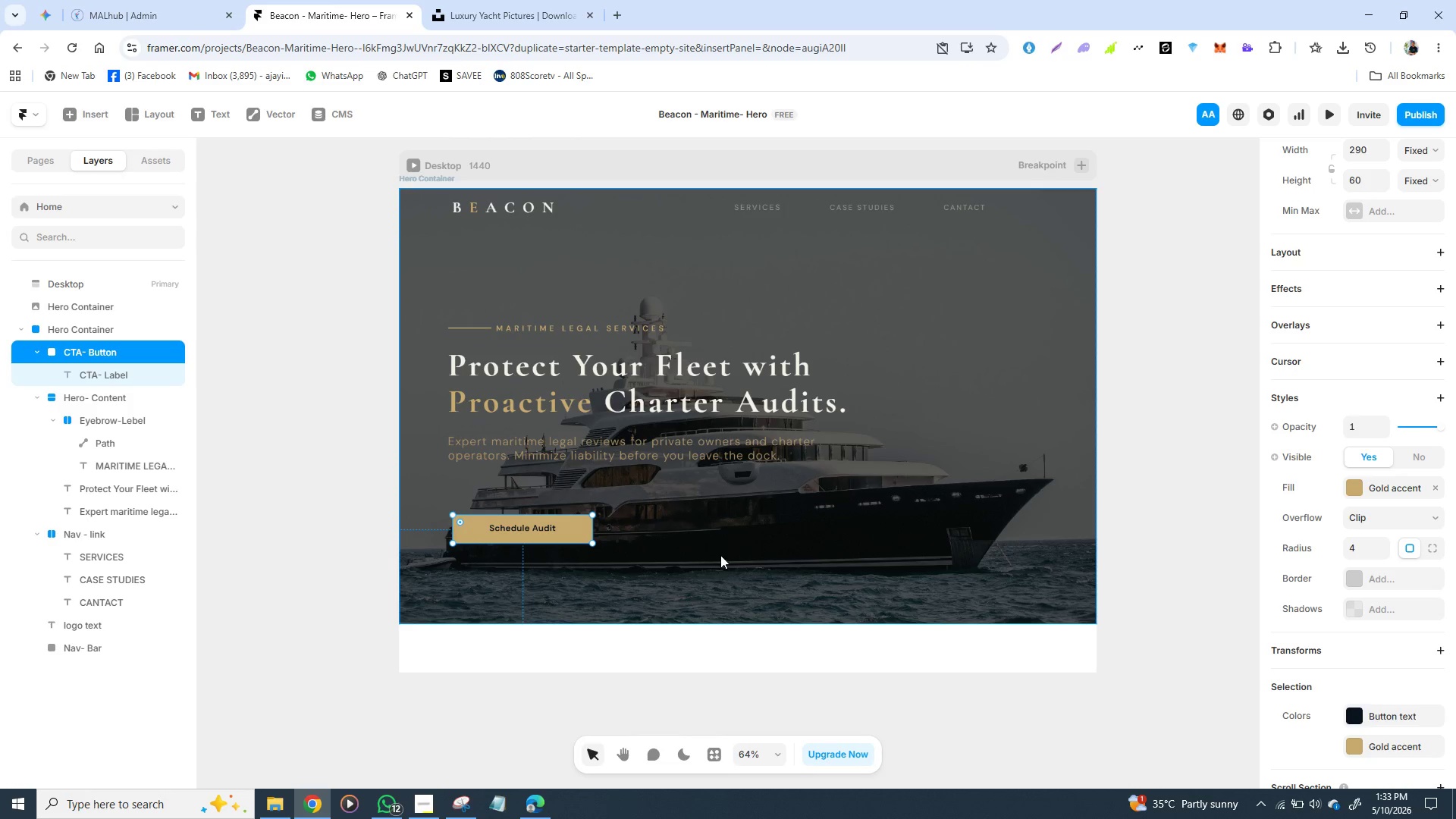 
left_click([723, 544])
 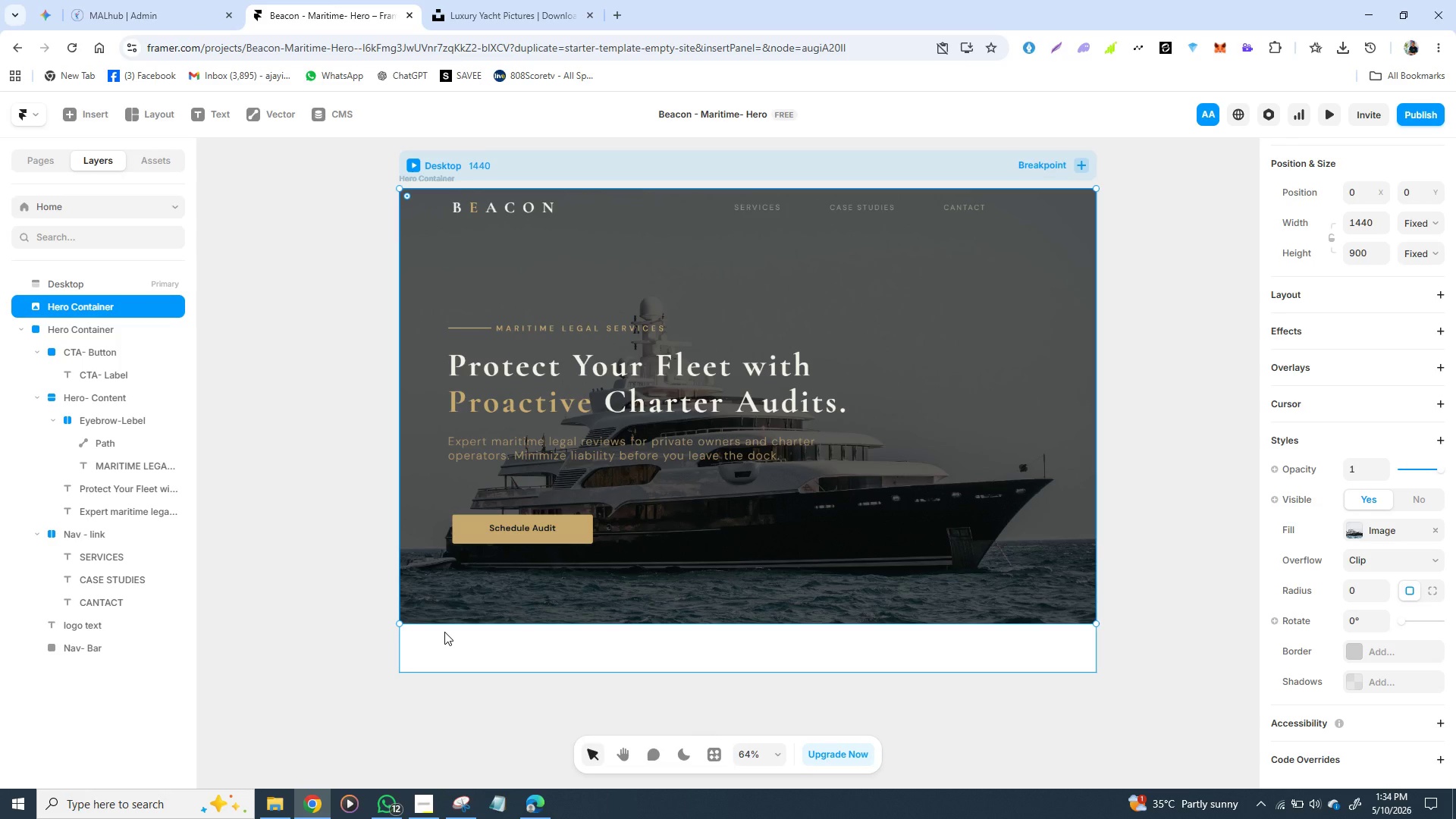 
wait(28.92)
 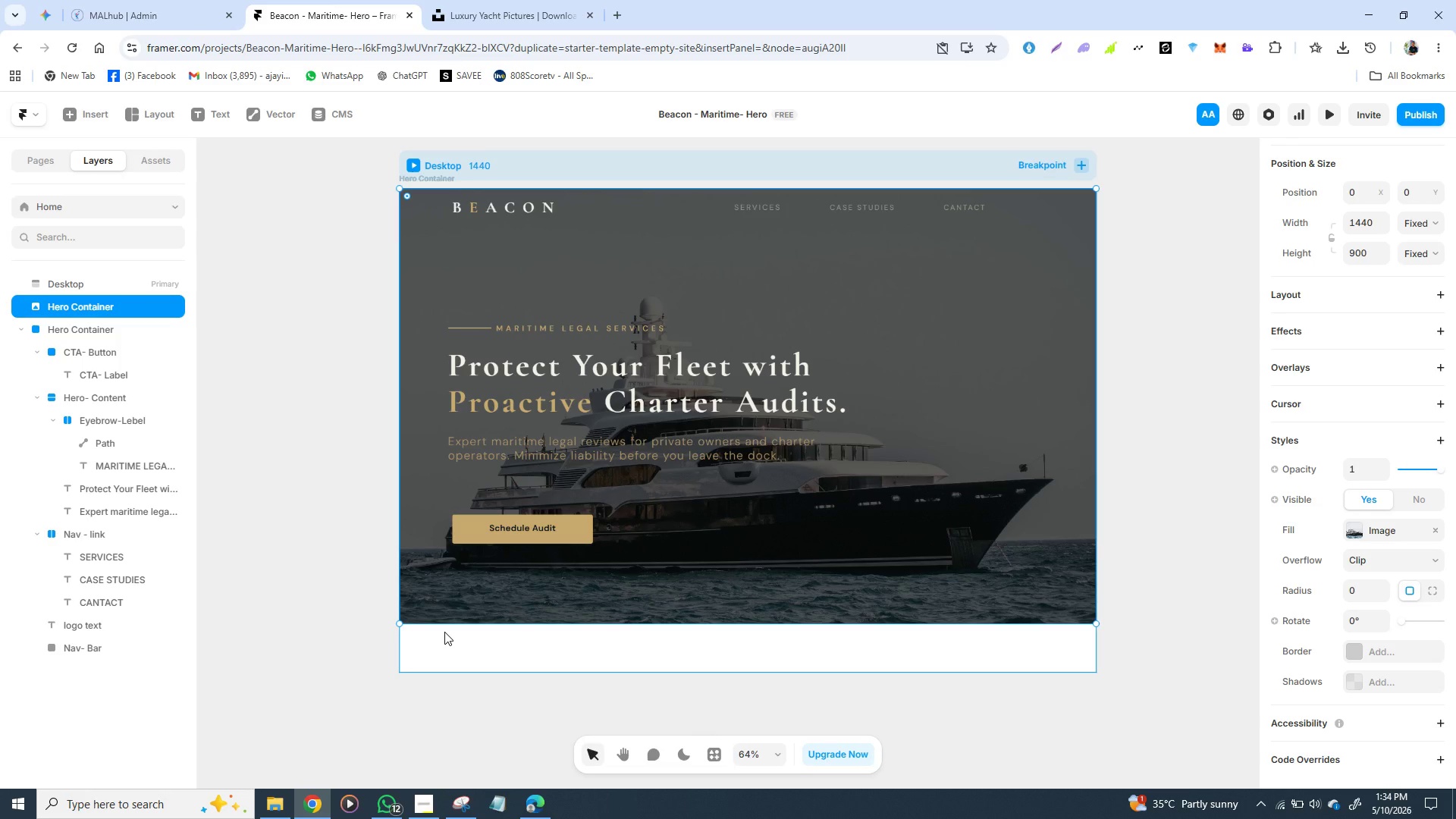 
left_click([503, 537])
 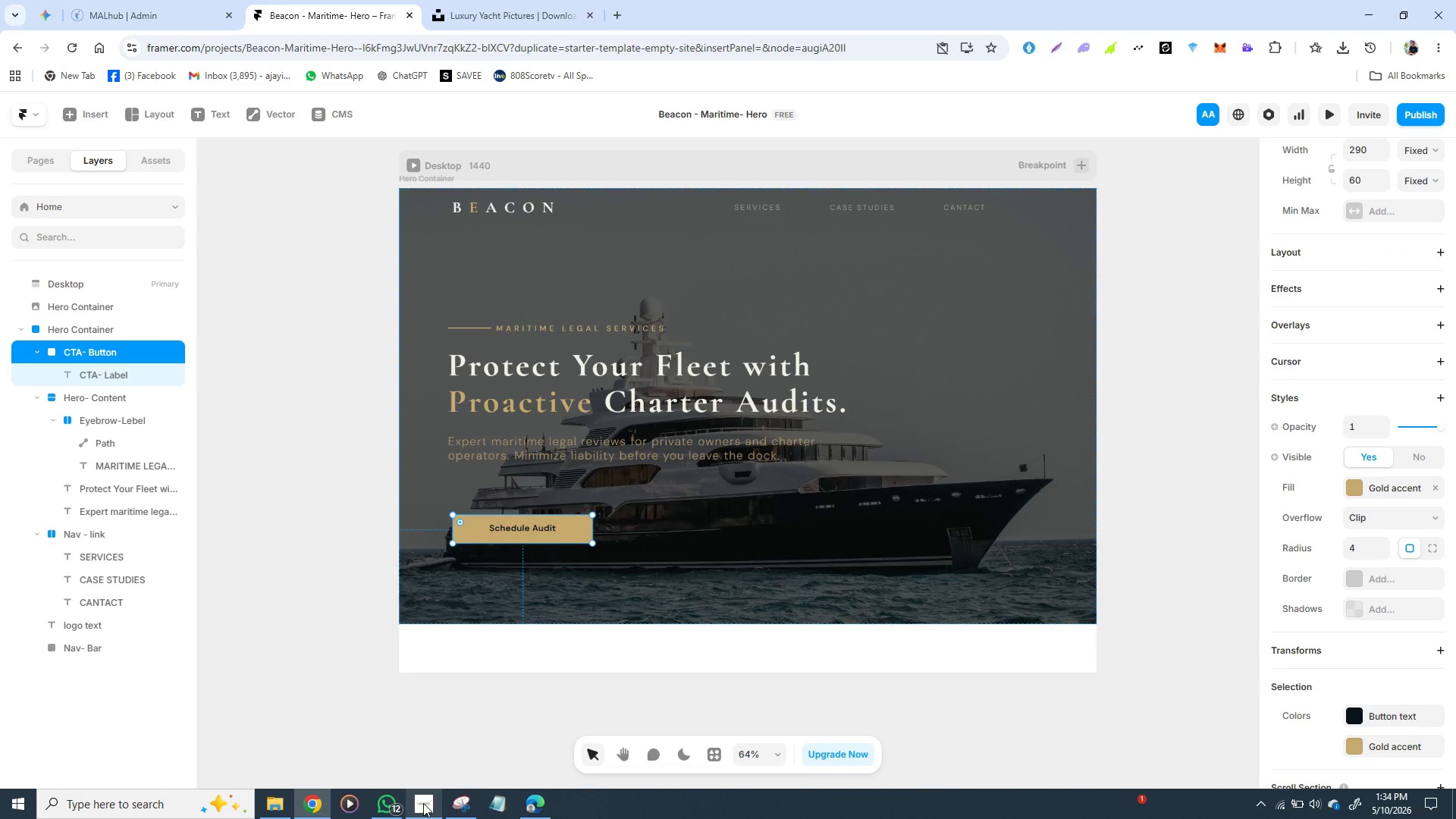 
left_click([422, 804])